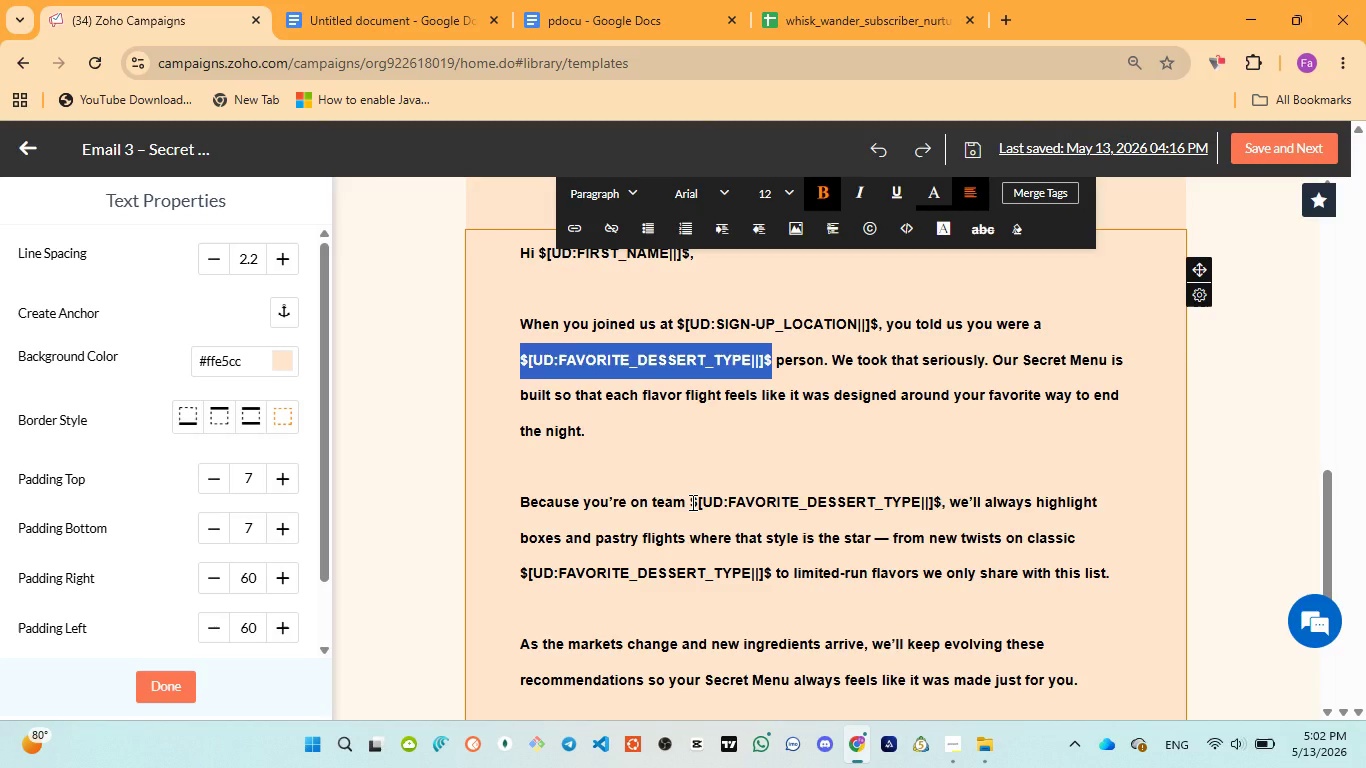 
left_click_drag(start_coordinate=[691, 502], to_coordinate=[942, 503])
 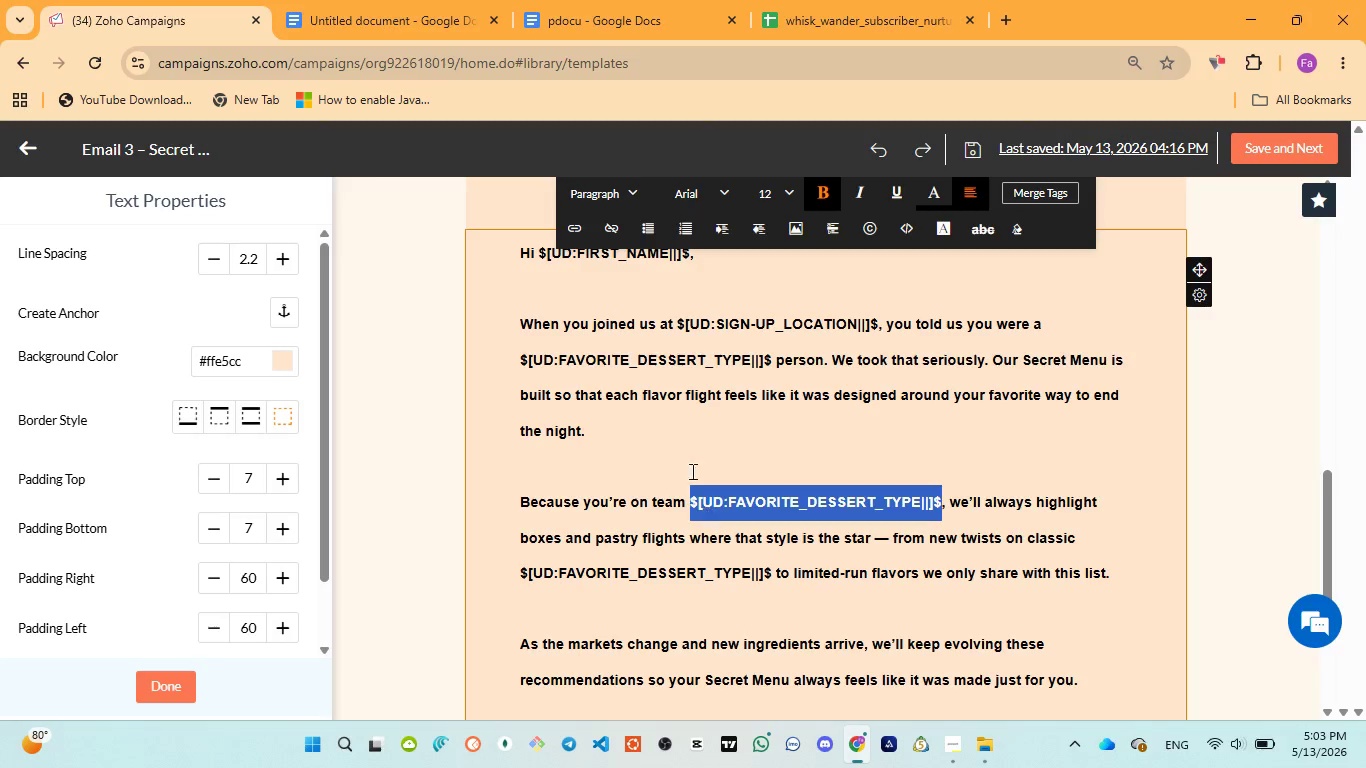 
wait(21.08)
 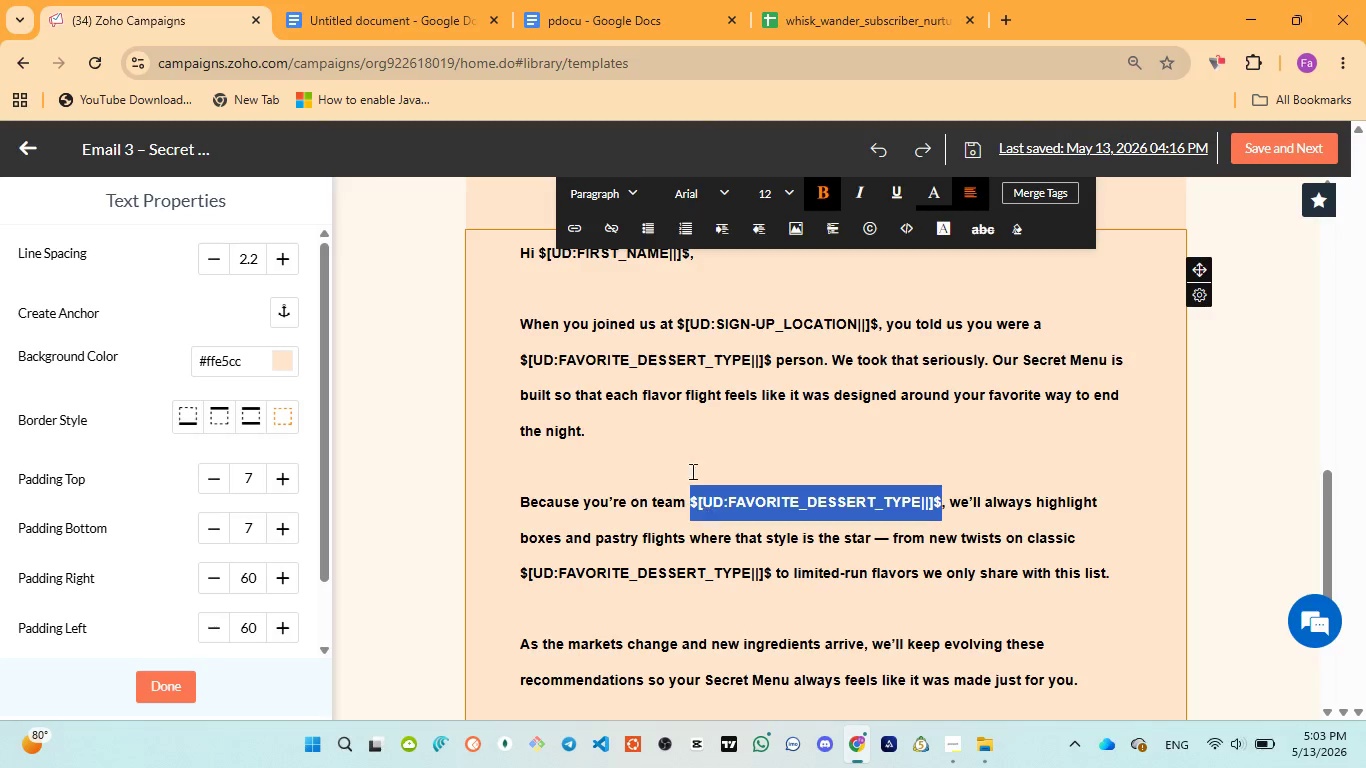 
scroll: coordinate [856, 535], scroll_direction: down, amount: 1.0
 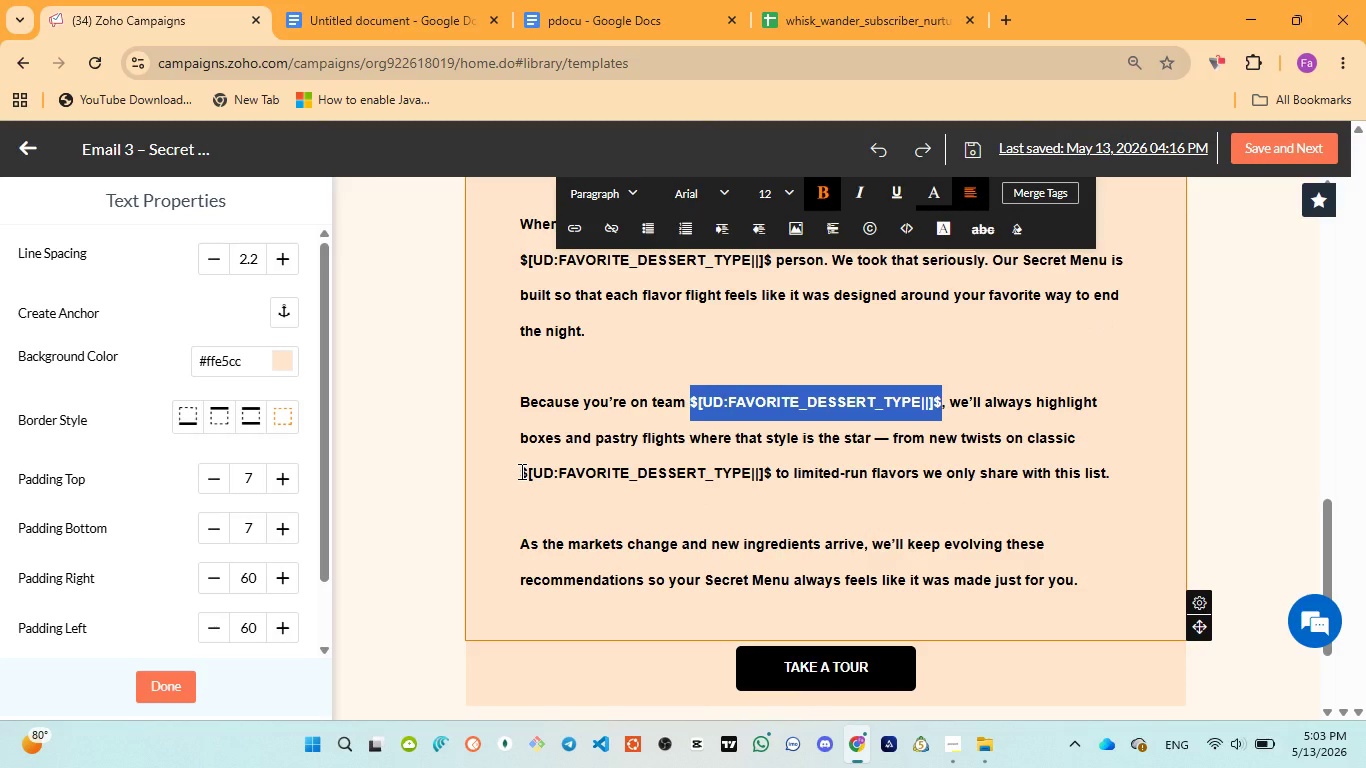 
wait(8.38)
 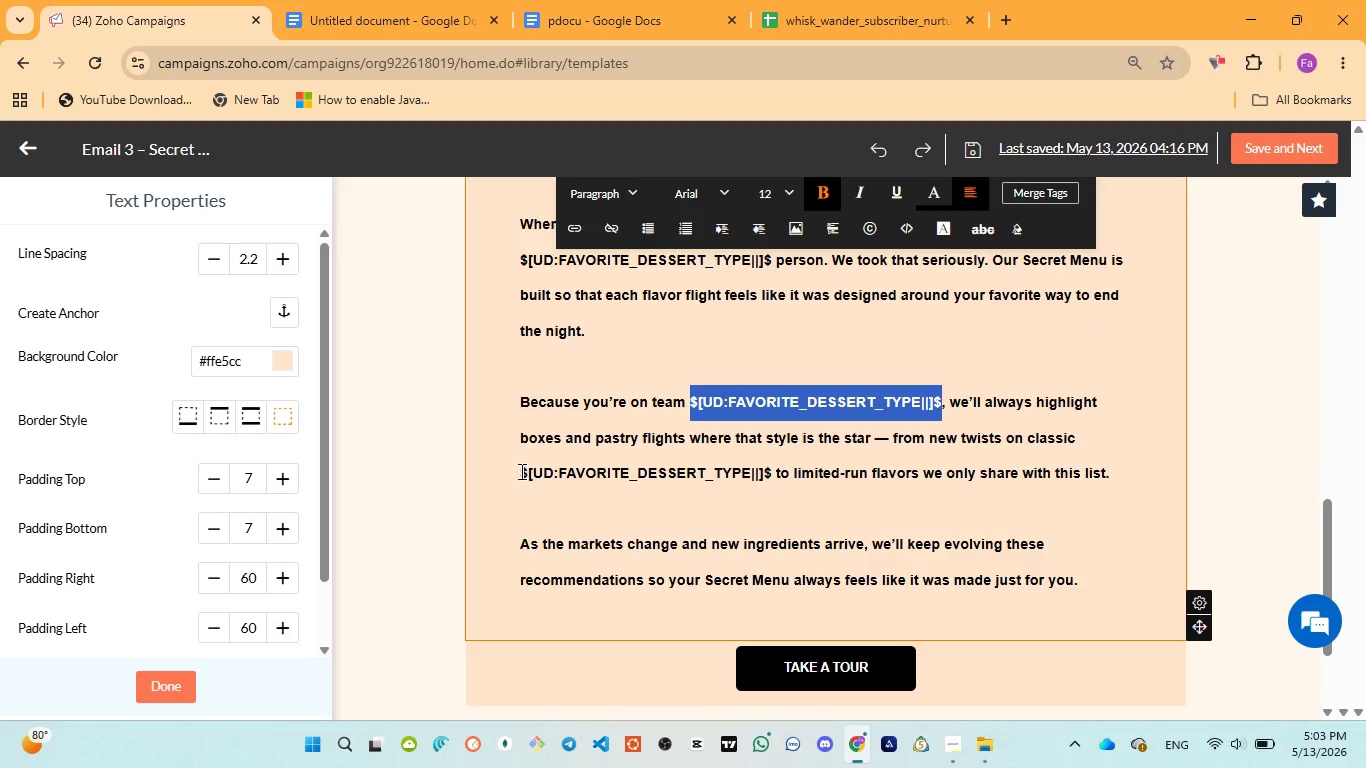 
left_click_drag(start_coordinate=[520, 471], to_coordinate=[772, 468])
 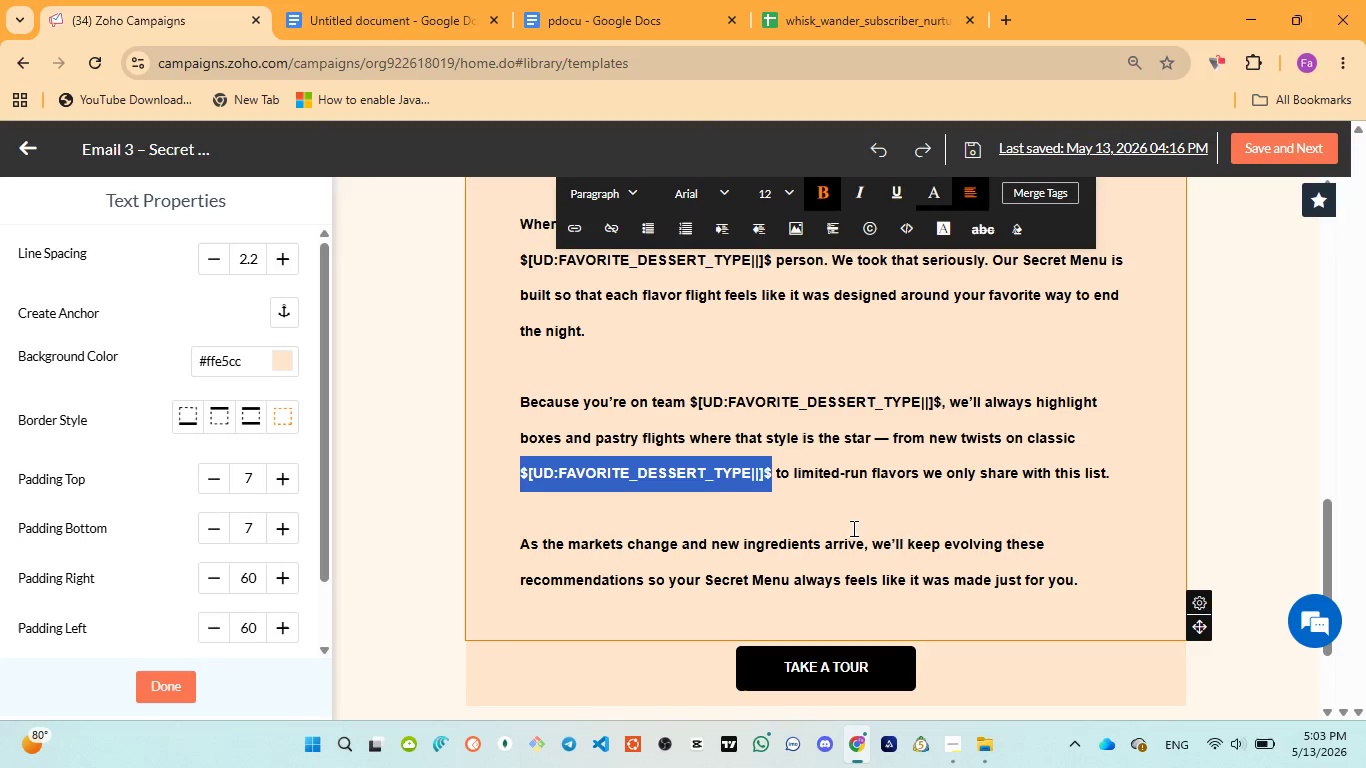 
scroll: coordinate [880, 523], scroll_direction: down, amount: 2.0
 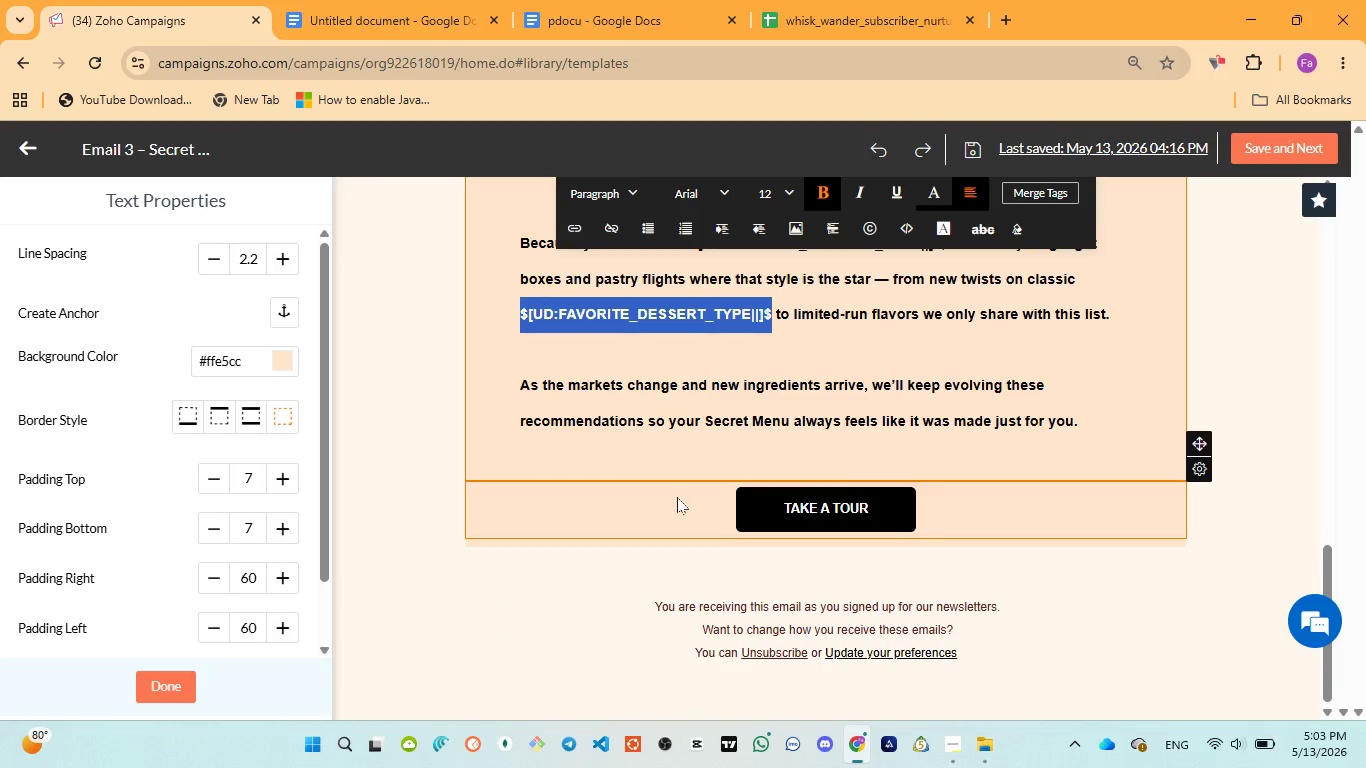 
left_click([677, 497])
 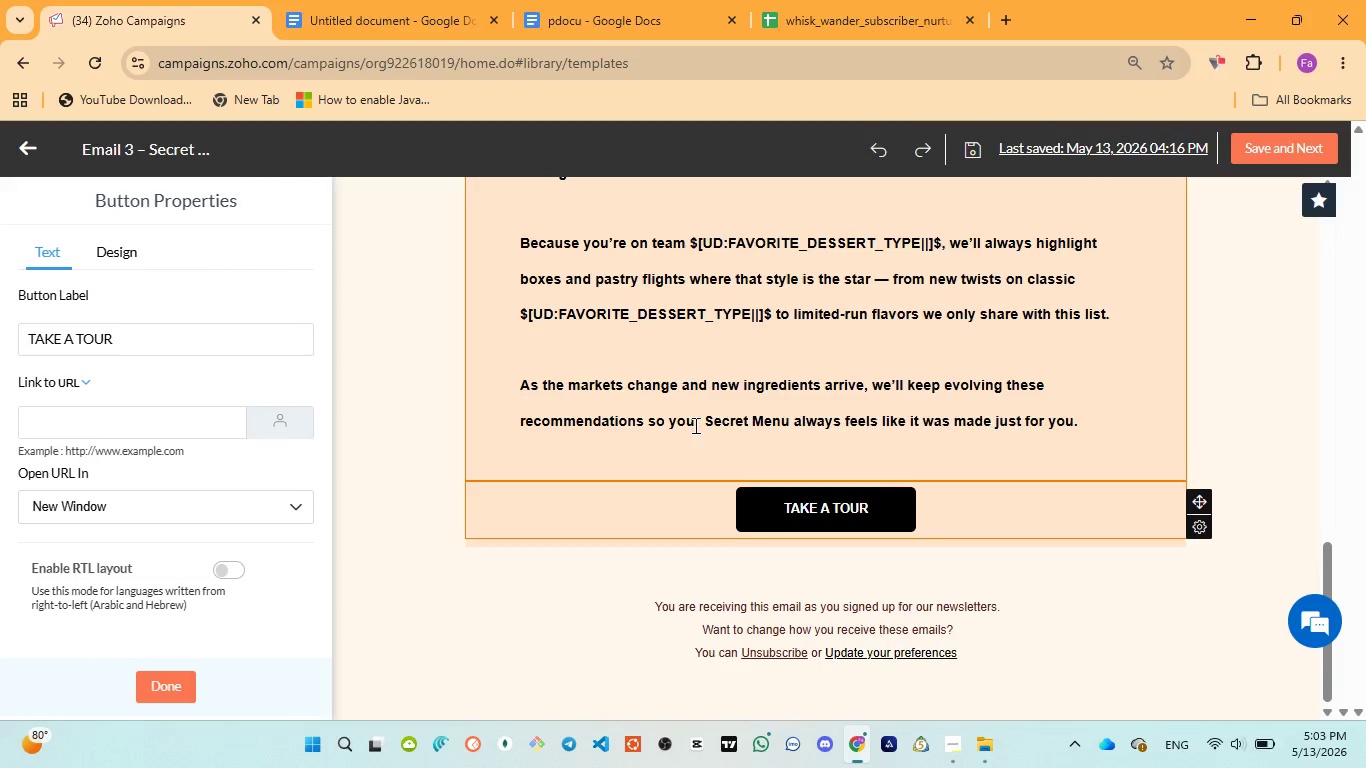 
left_click([697, 420])
 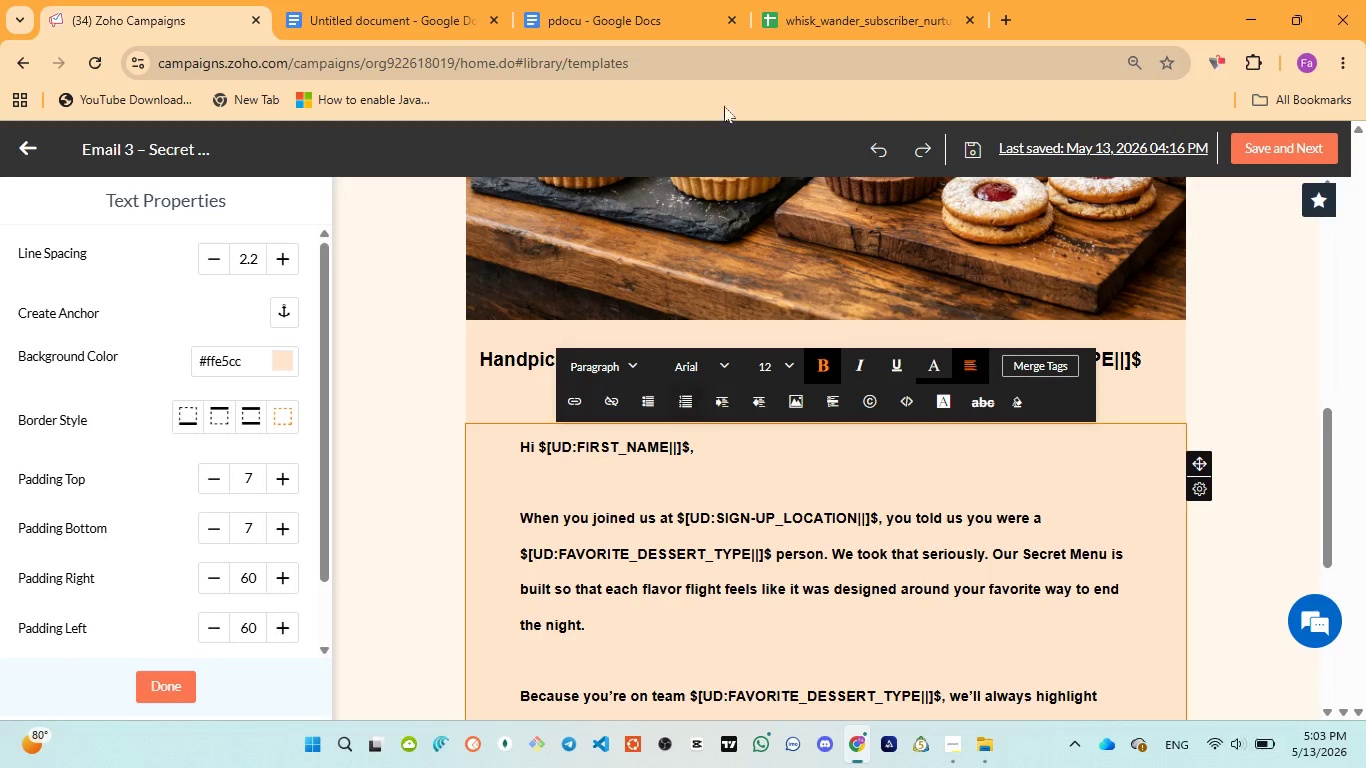 
left_click([604, 25])
 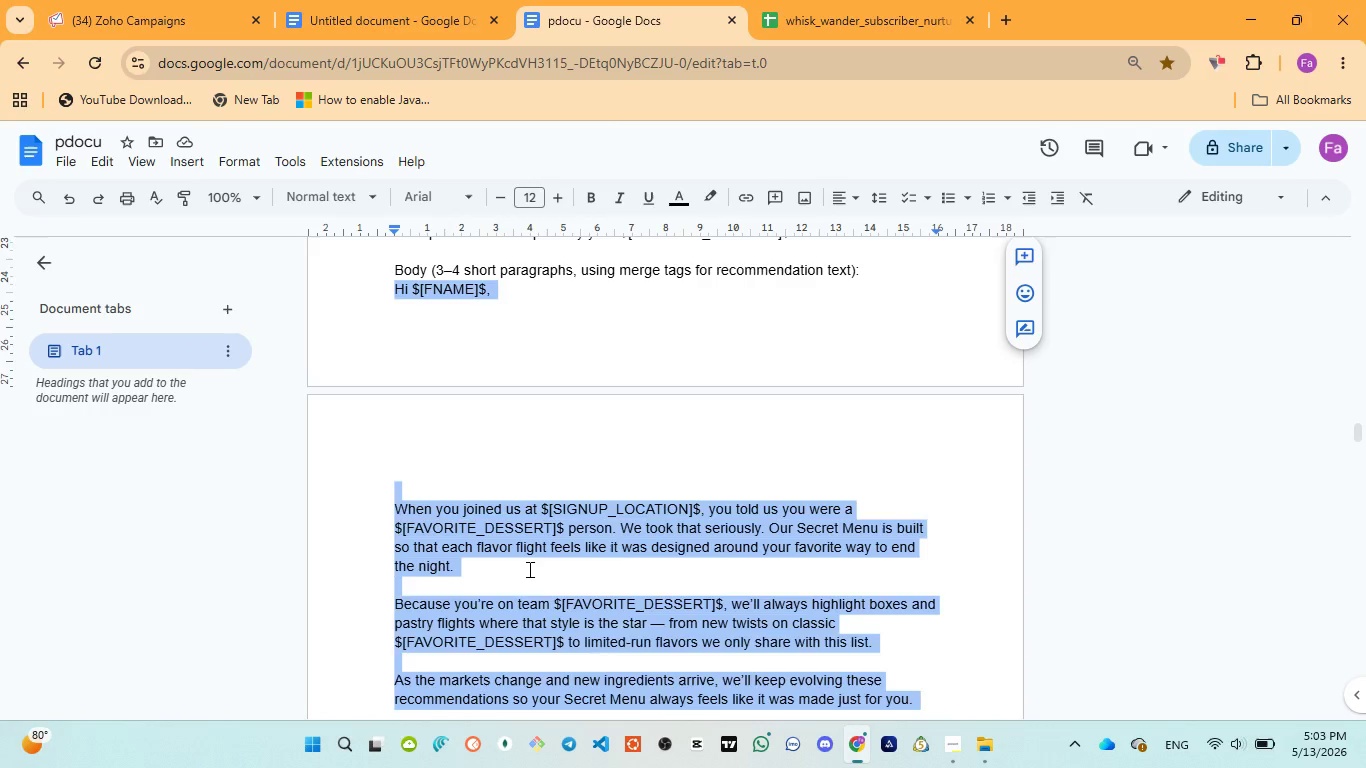 
scroll: coordinate [528, 568], scroll_direction: down, amount: 3.0
 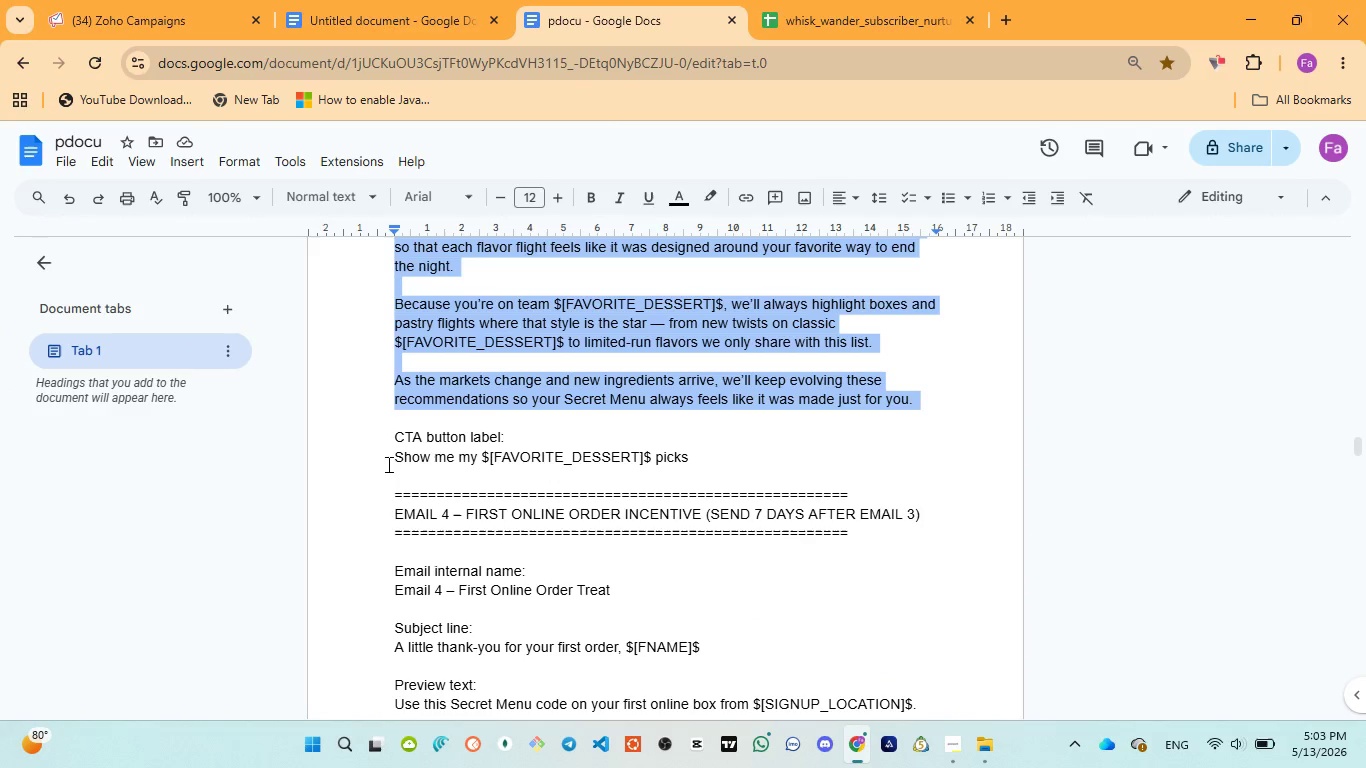 
left_click_drag(start_coordinate=[389, 461], to_coordinate=[711, 457])
 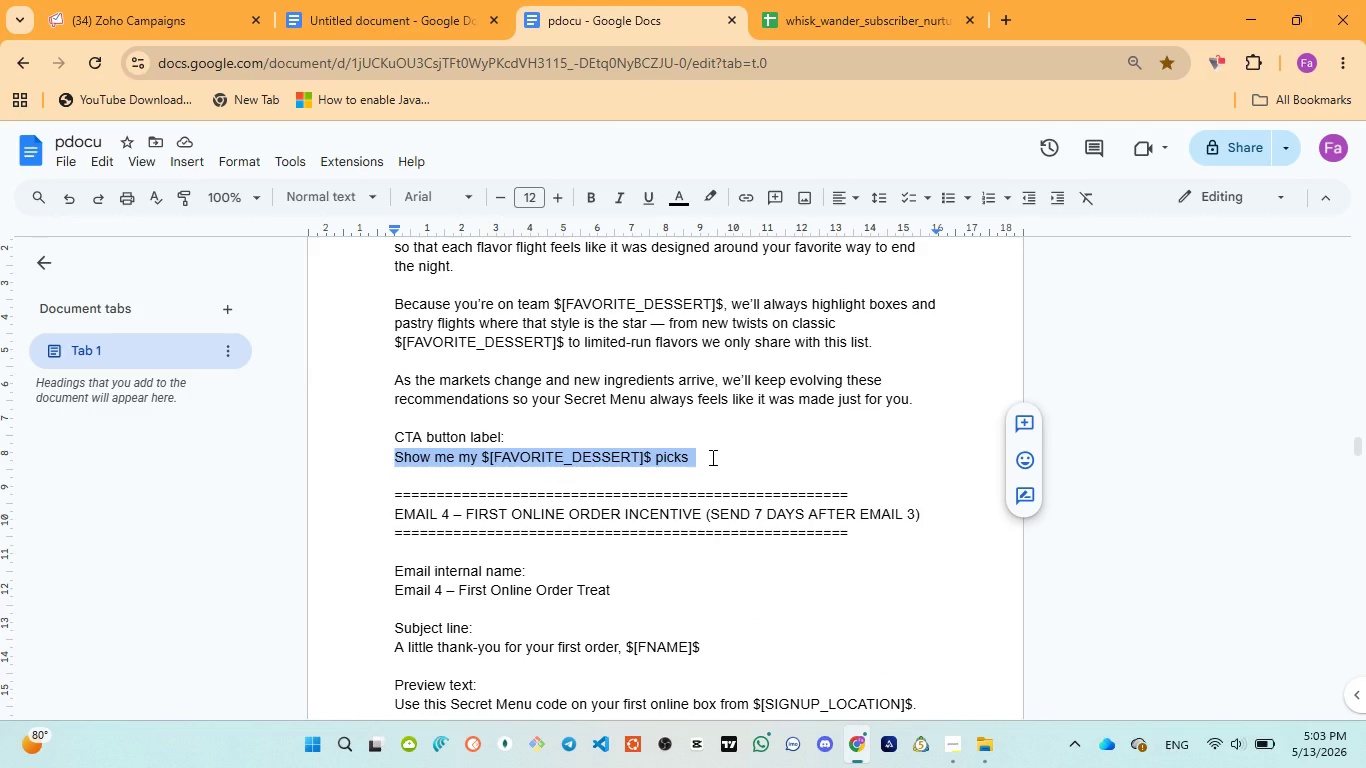 
key(Control+C)
 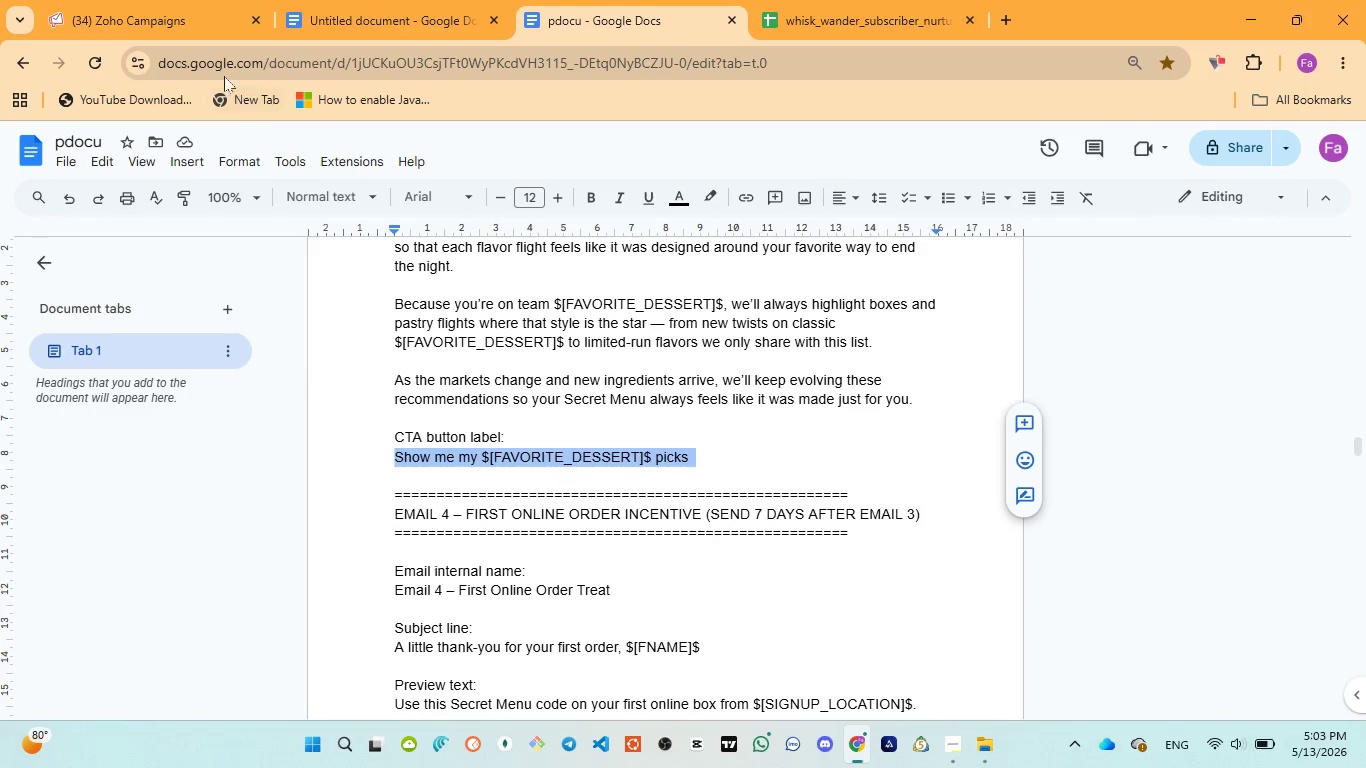 
left_click([165, 12])
 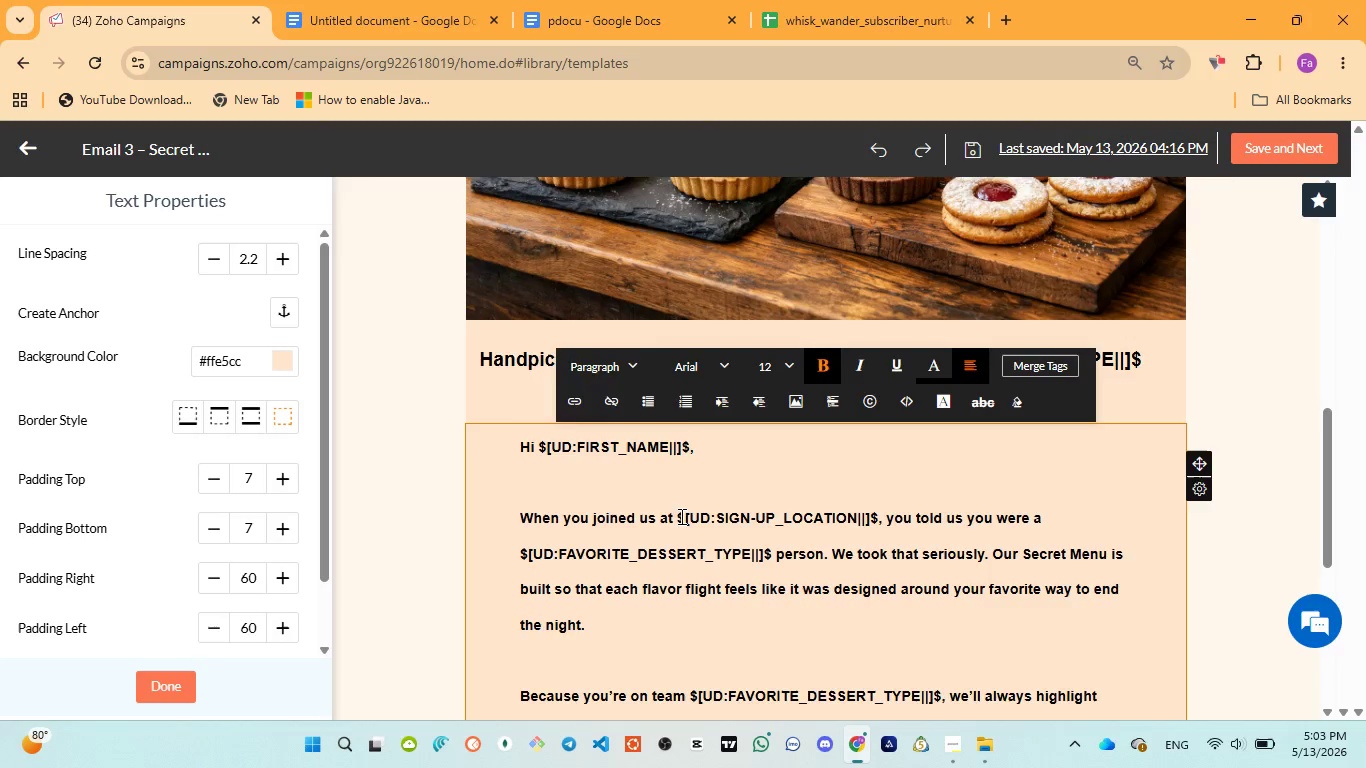 
scroll: coordinate [680, 518], scroll_direction: down, amount: 5.0
 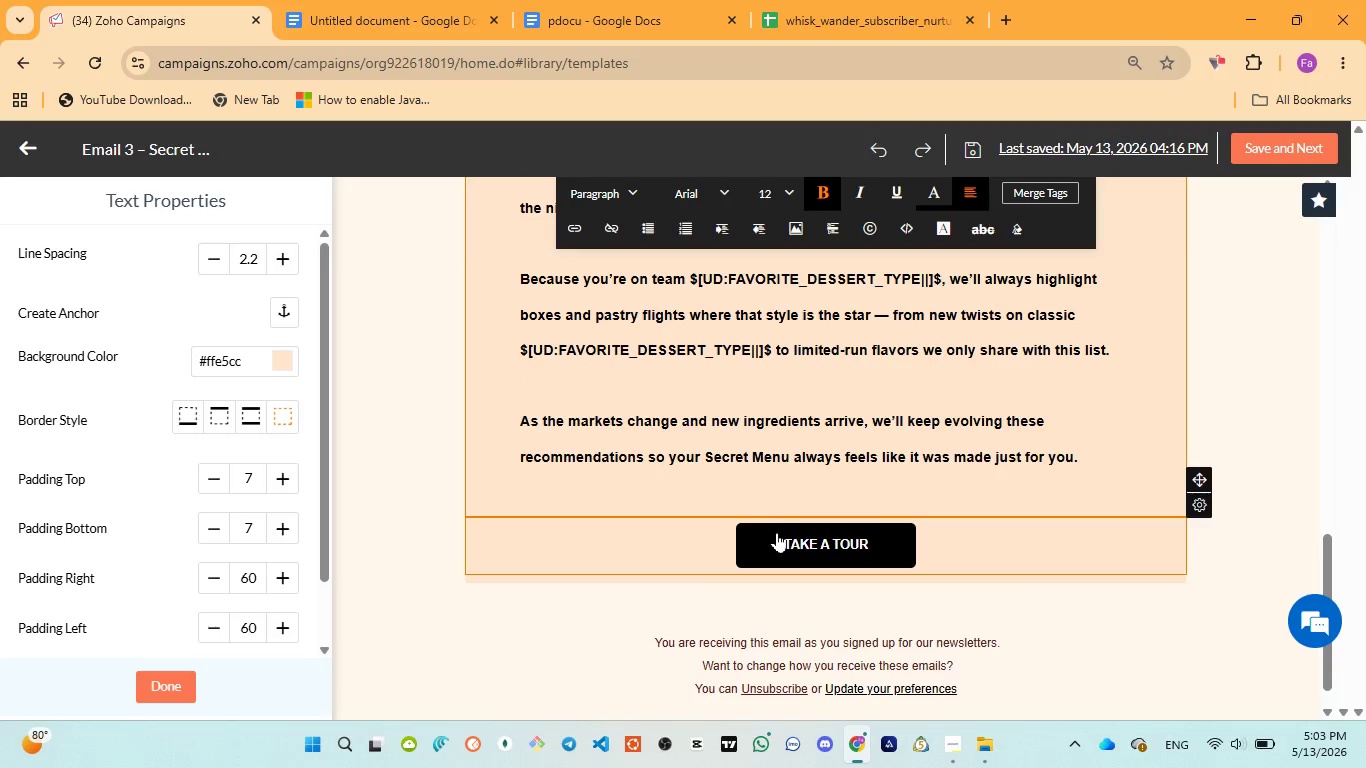 
left_click([777, 534])
 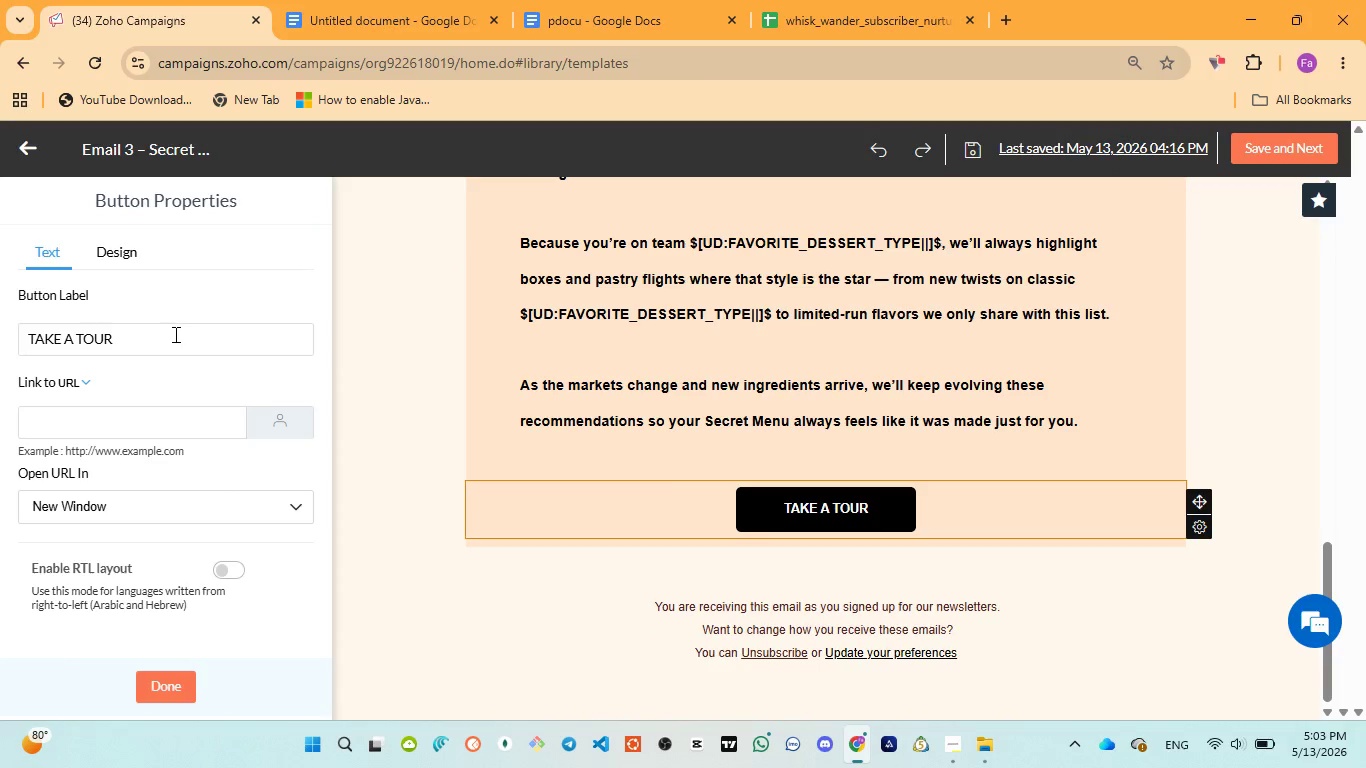 
left_click([173, 335])
 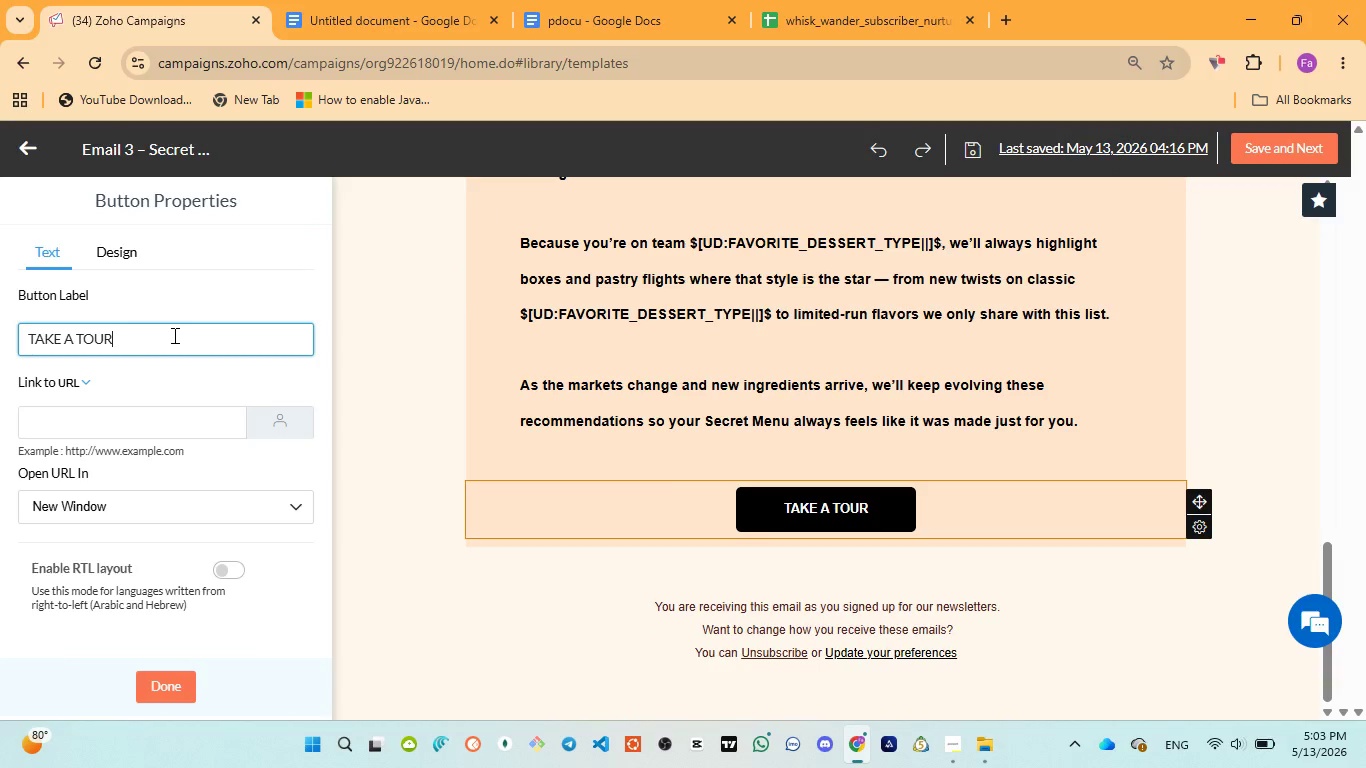 
key(Control+A)
 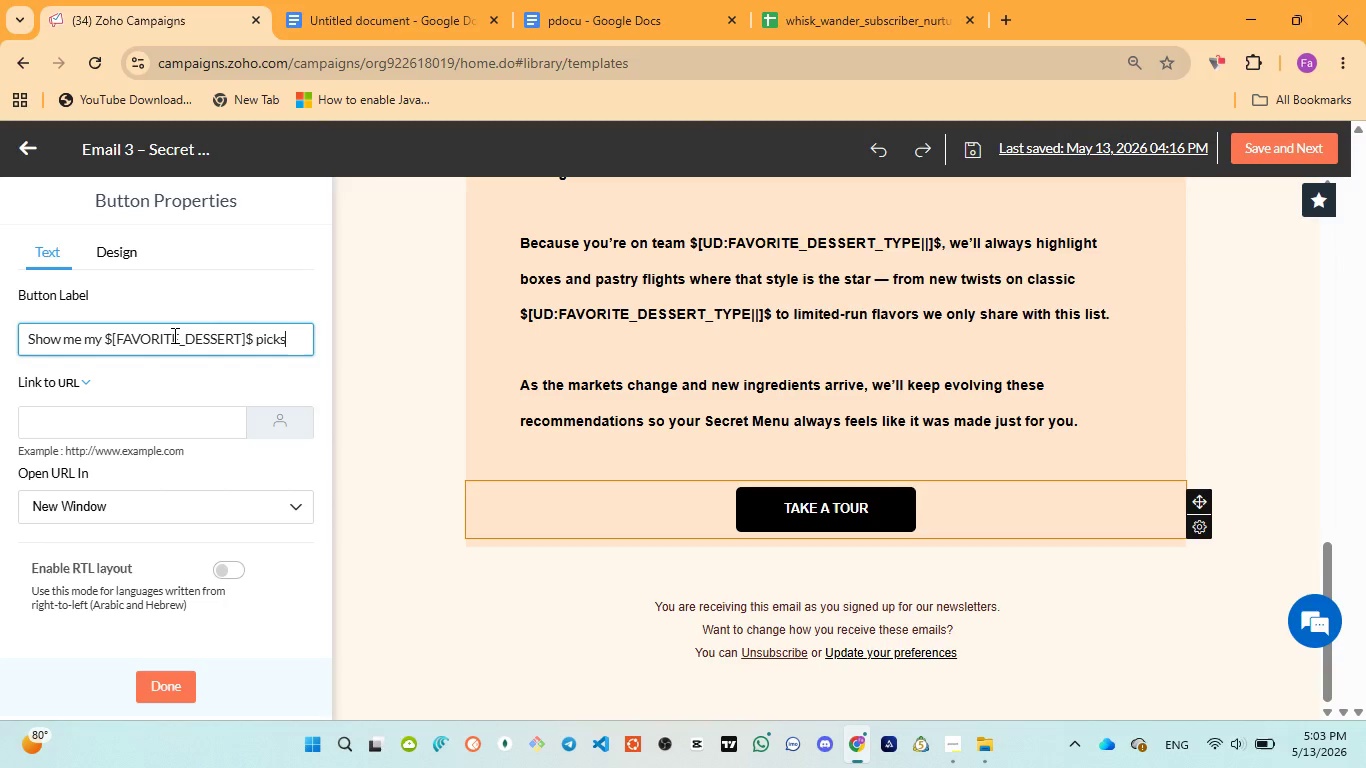 
key(Control+V)
 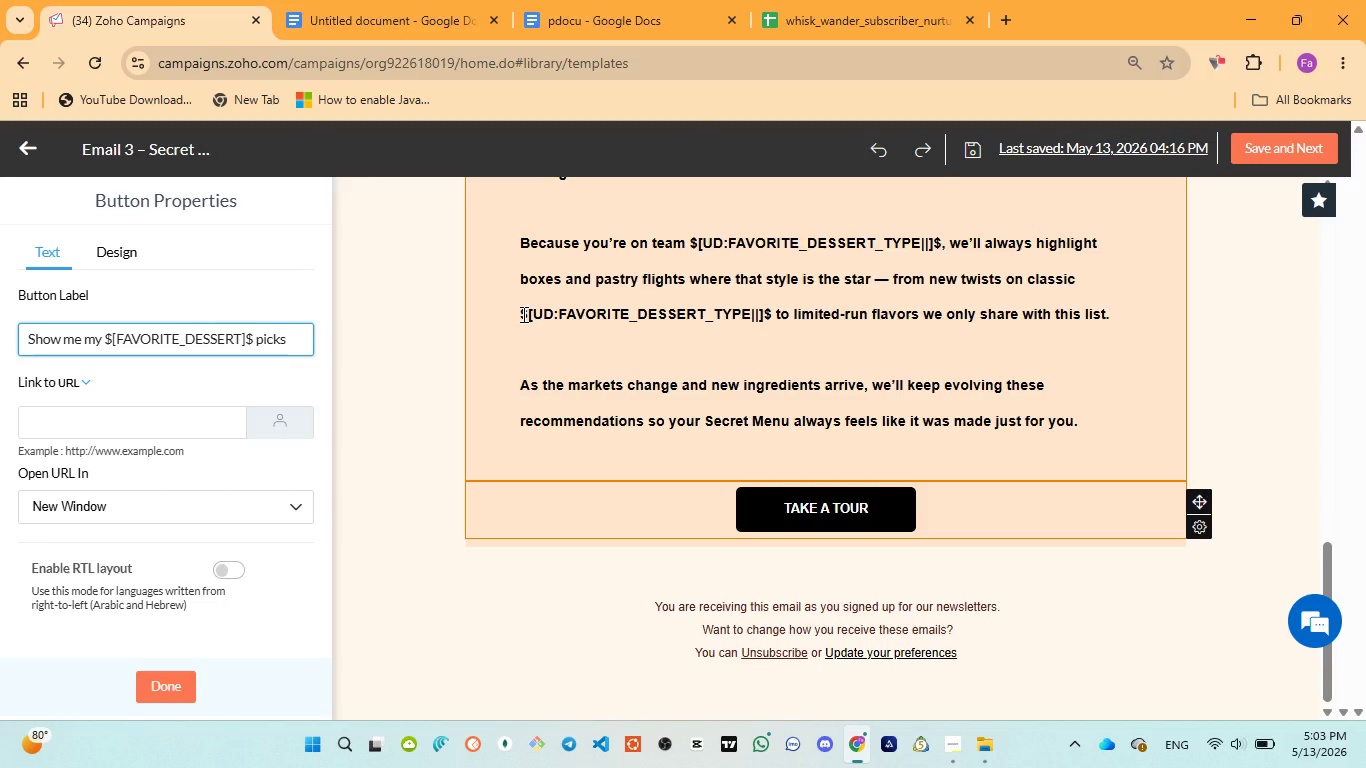 
wait(7.94)
 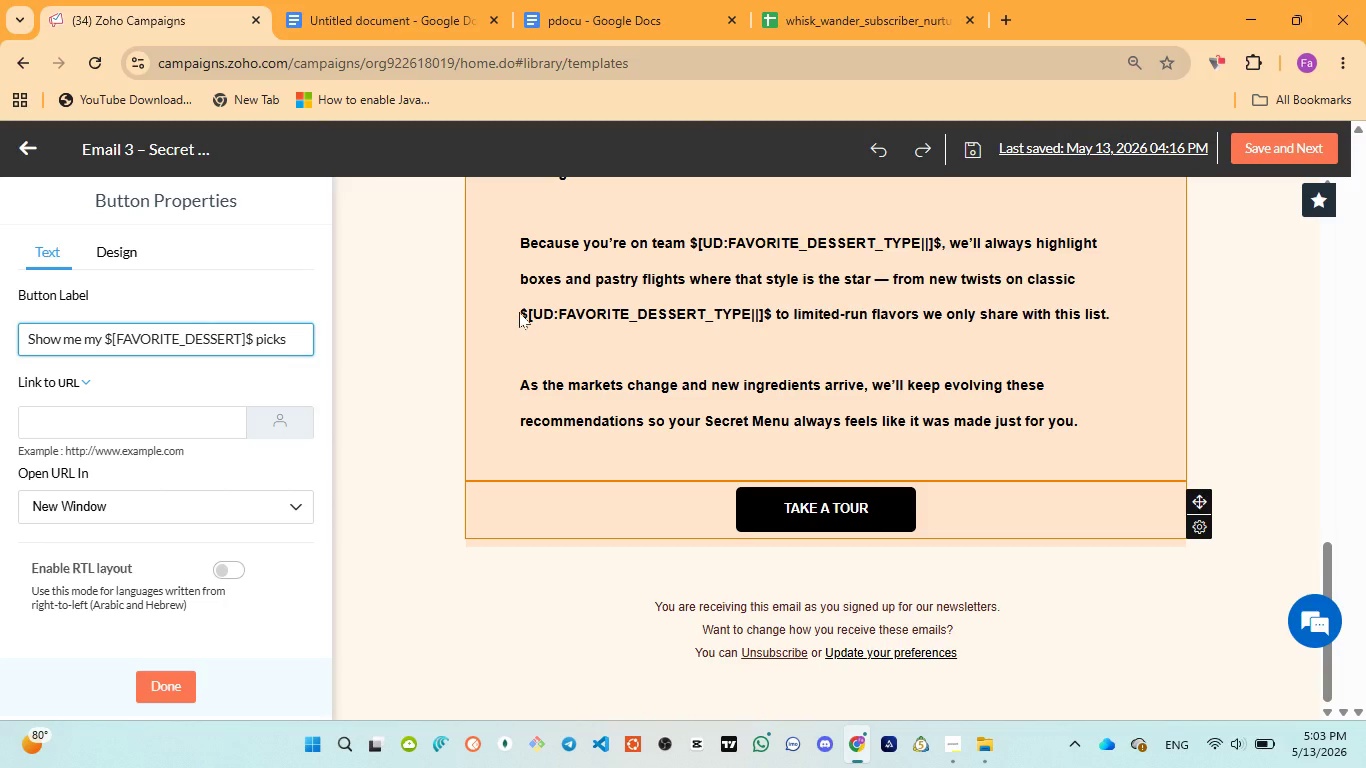 
left_click([522, 314])
 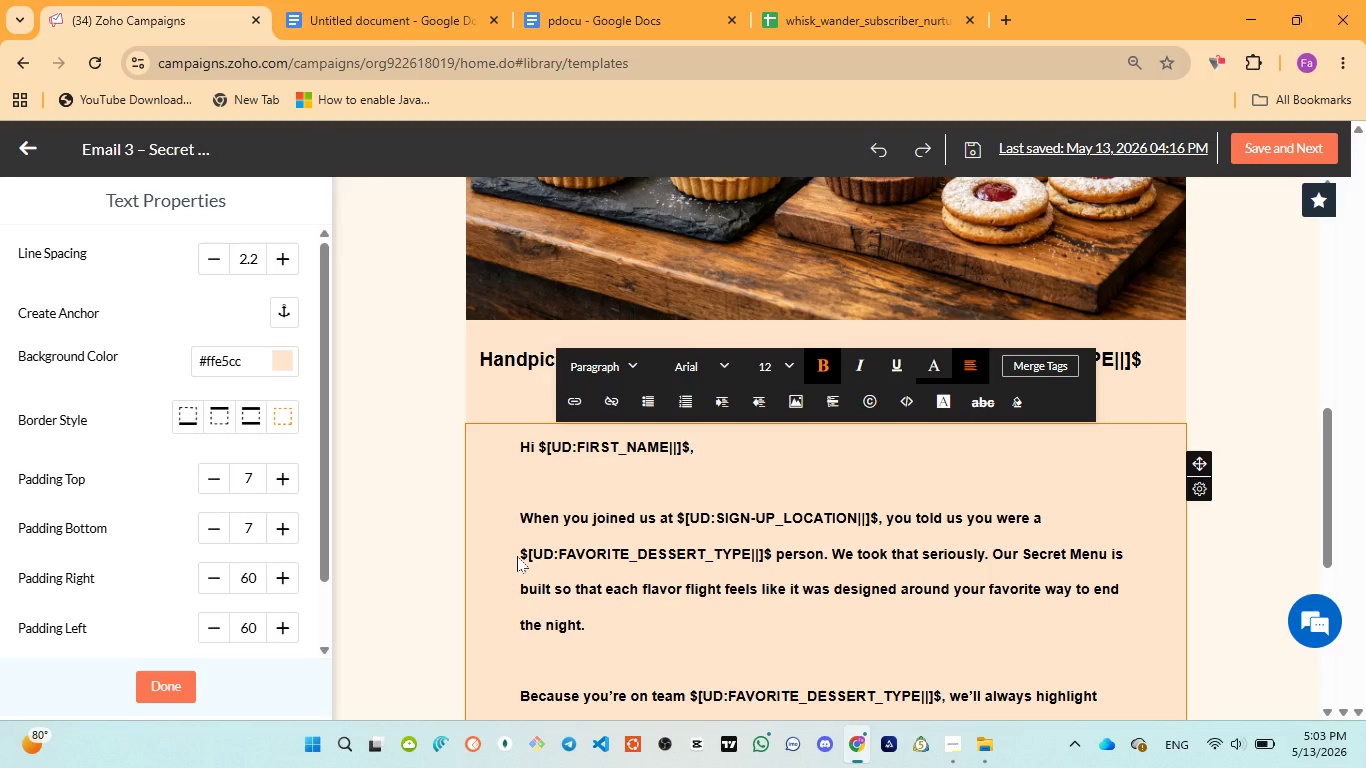 
wait(6.91)
 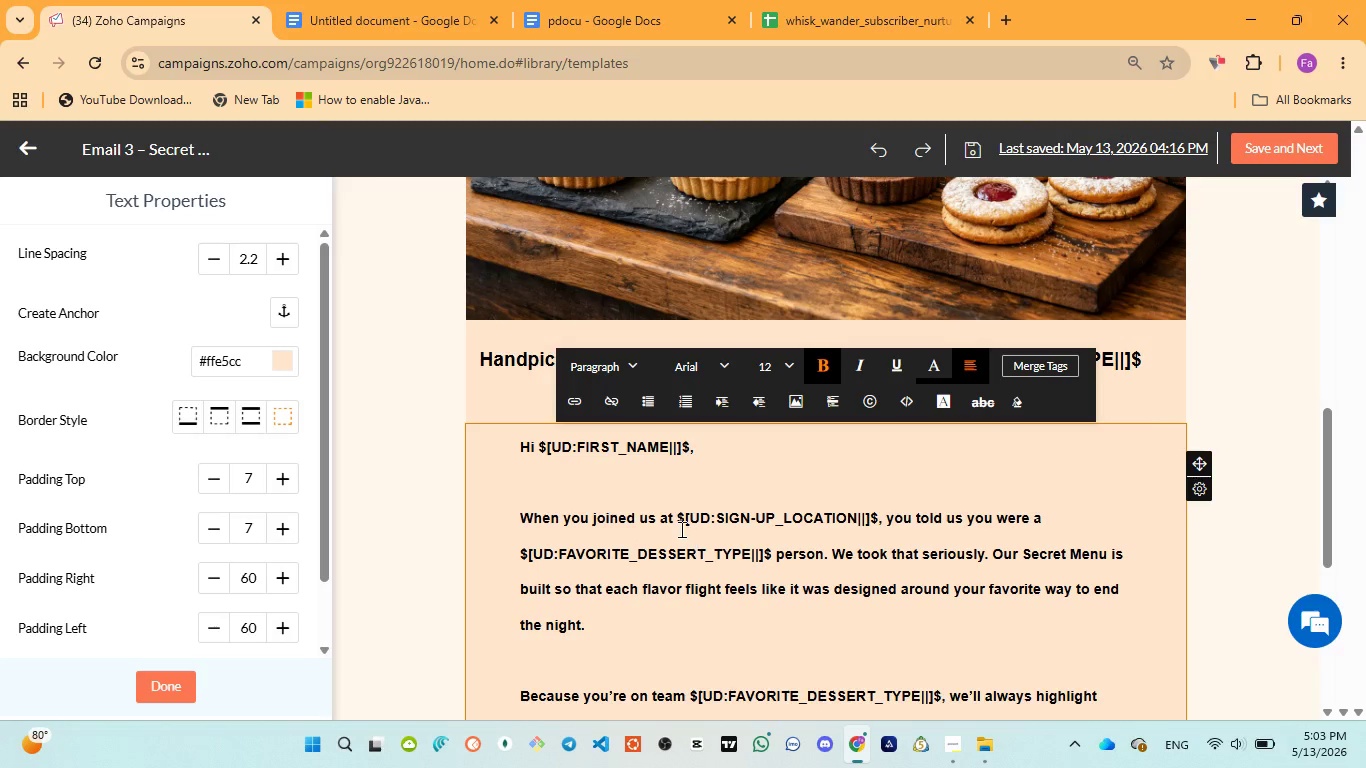 
left_click_drag(start_coordinate=[522, 554], to_coordinate=[771, 546])
 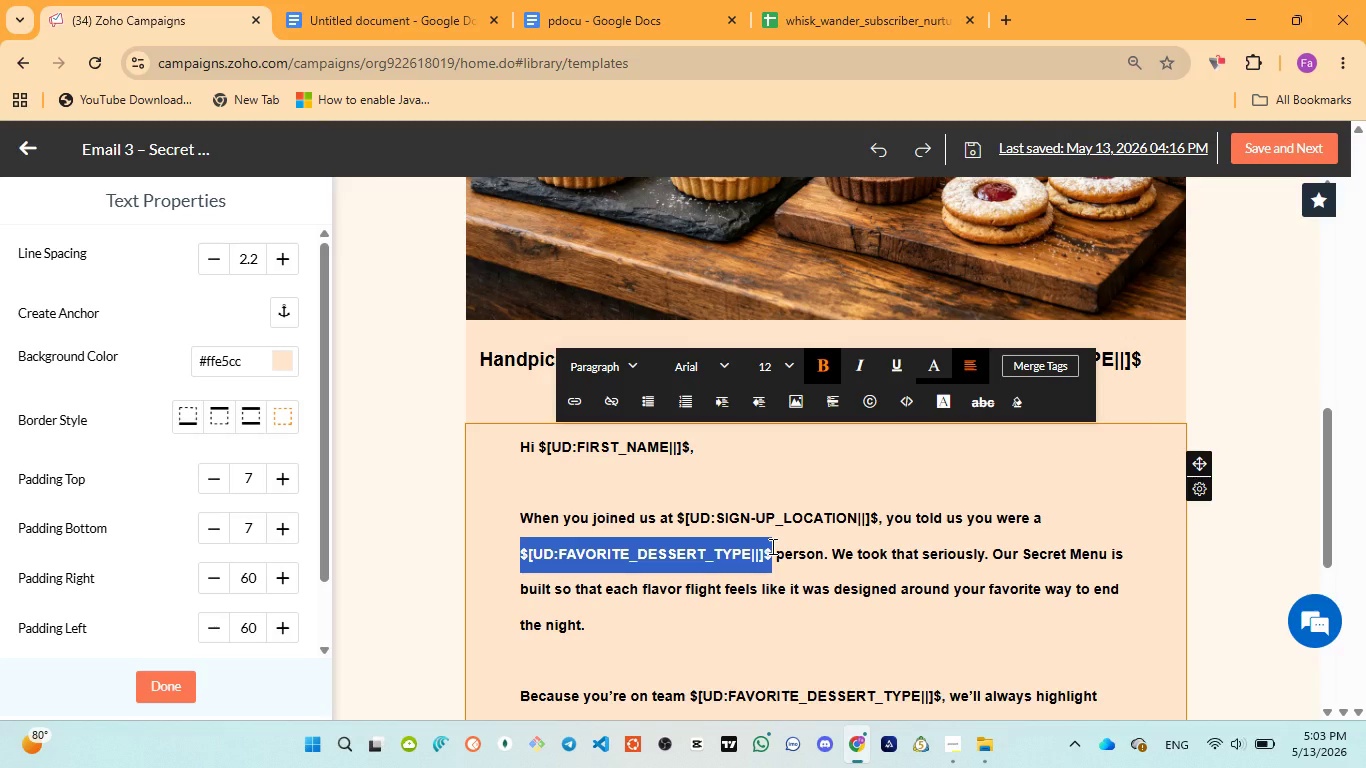 
key(Control+C)
 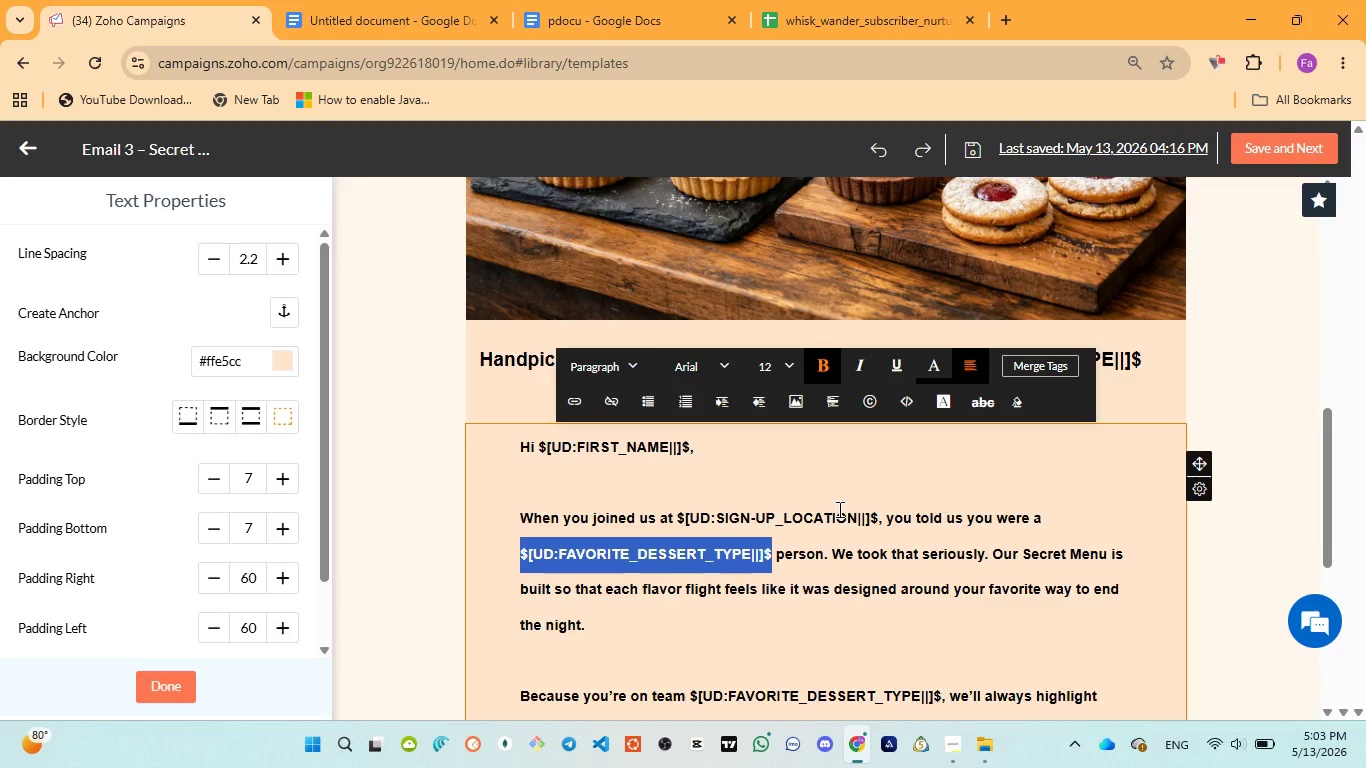 
scroll: coordinate [838, 509], scroll_direction: down, amount: 3.0
 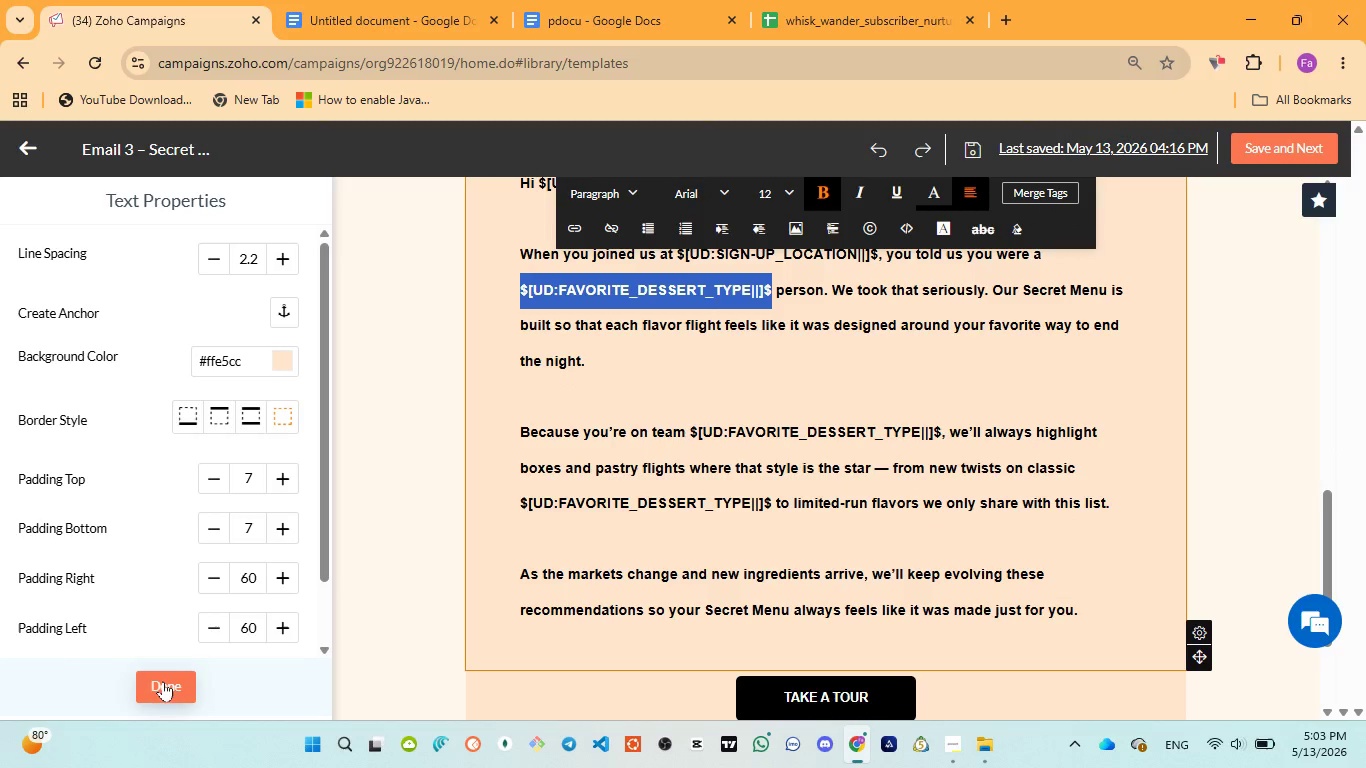 
left_click([173, 675])
 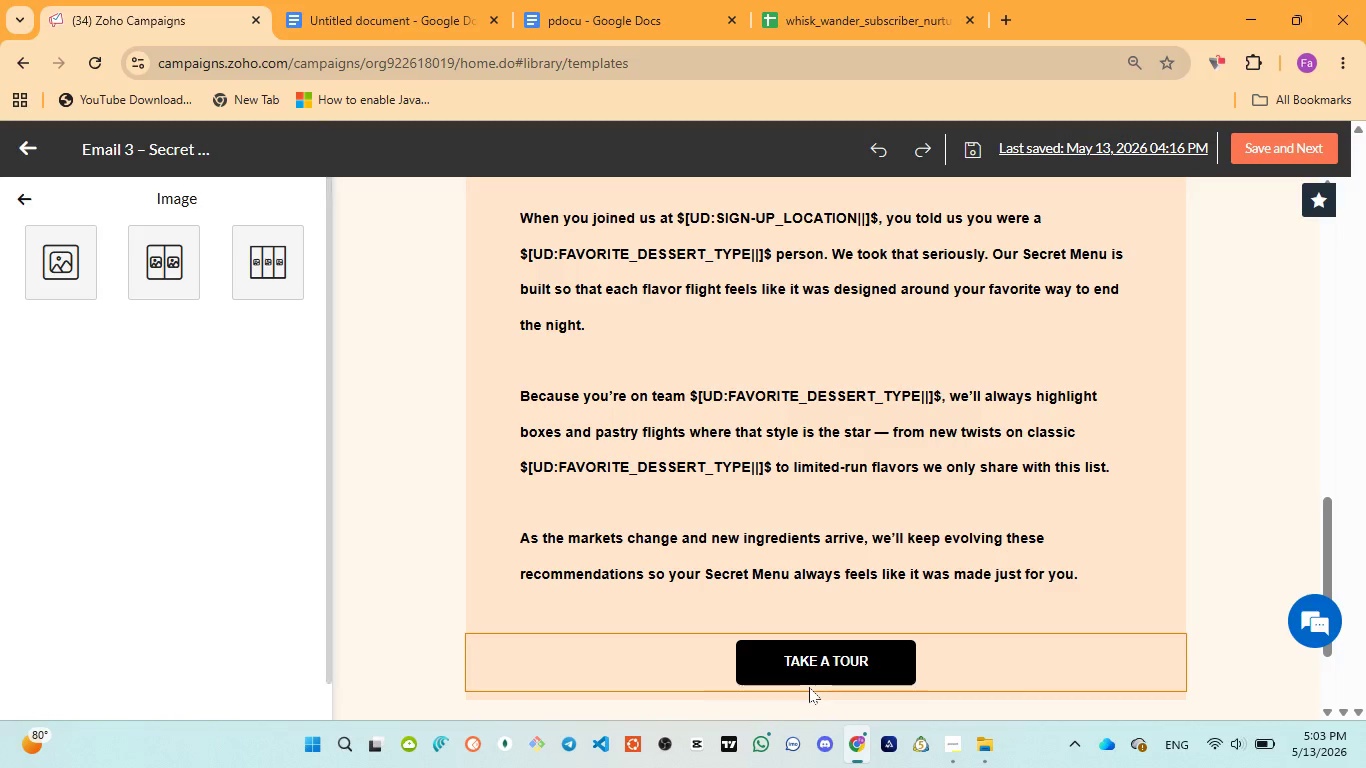 
left_click([809, 682])
 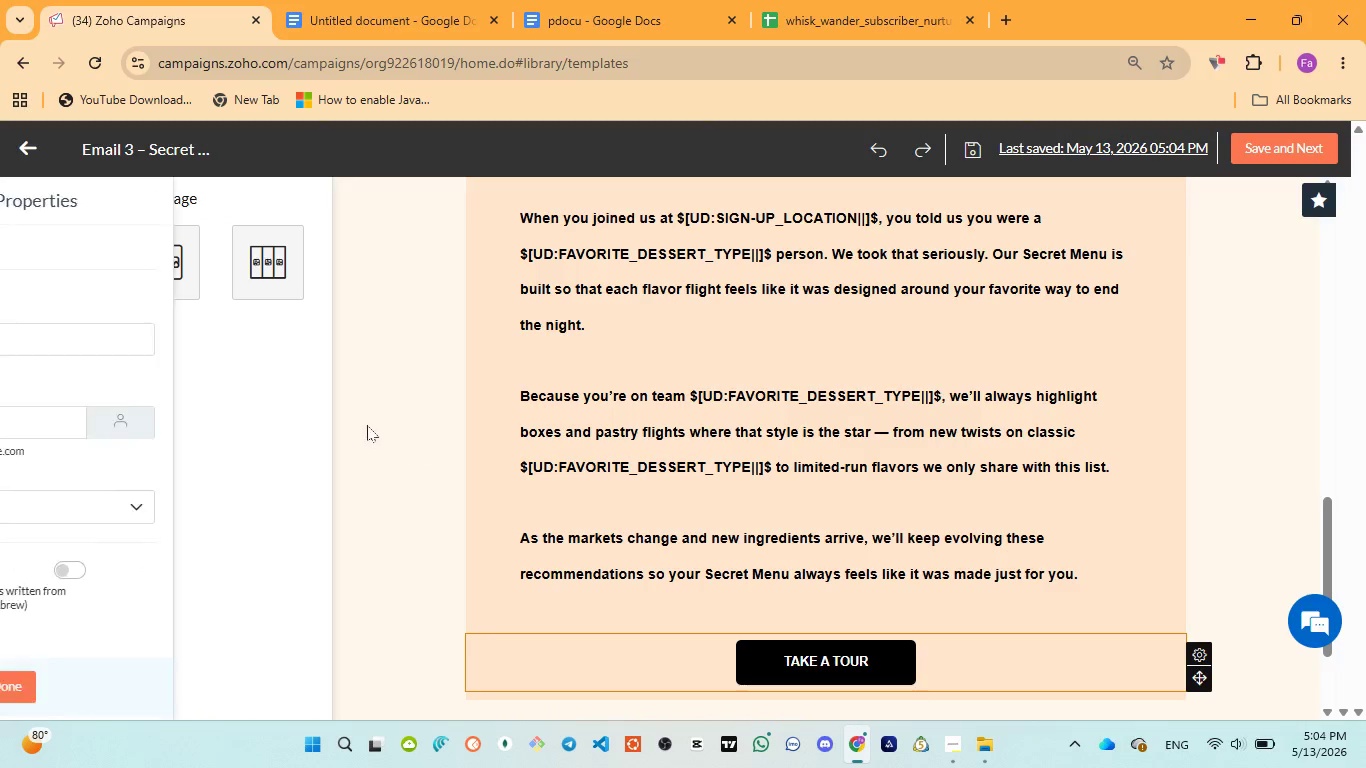 
left_click([162, 334])
 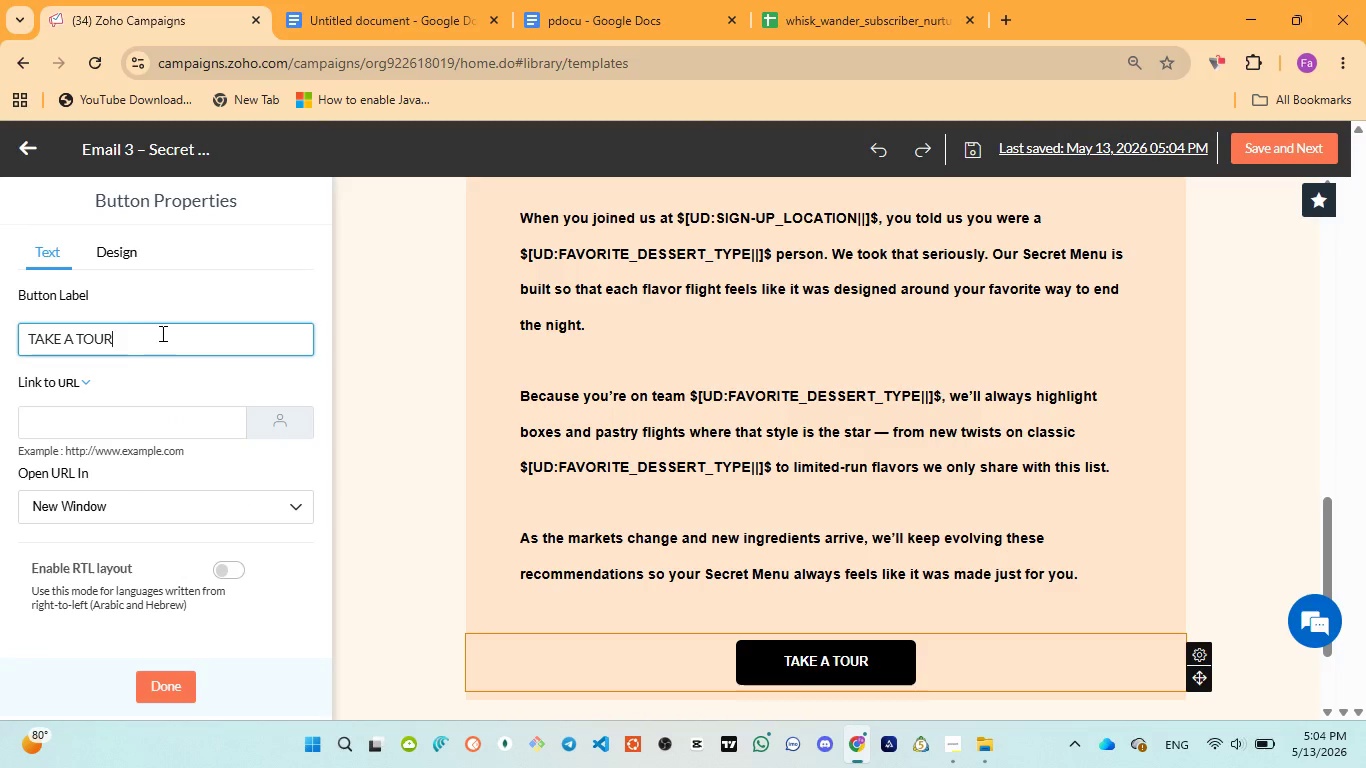 
key(Control+A)
 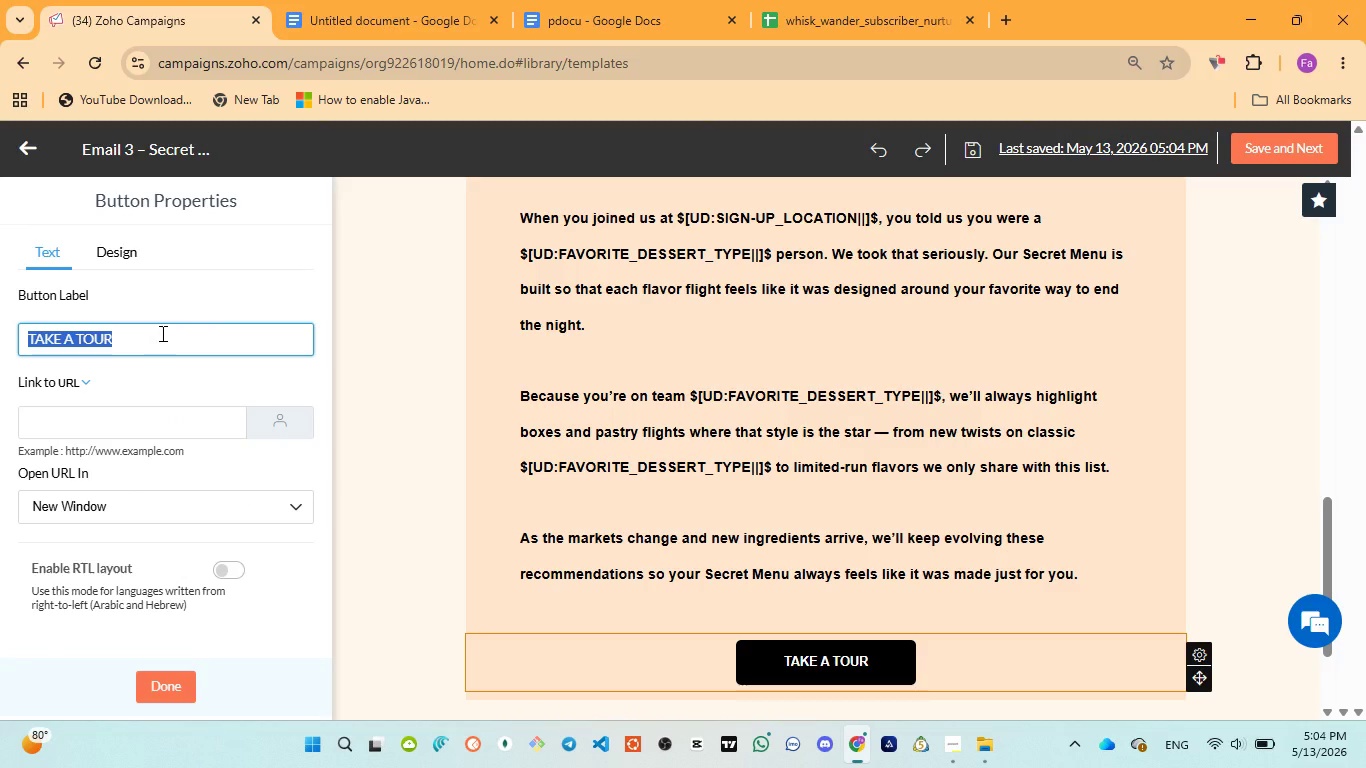 
key(Control+V)
 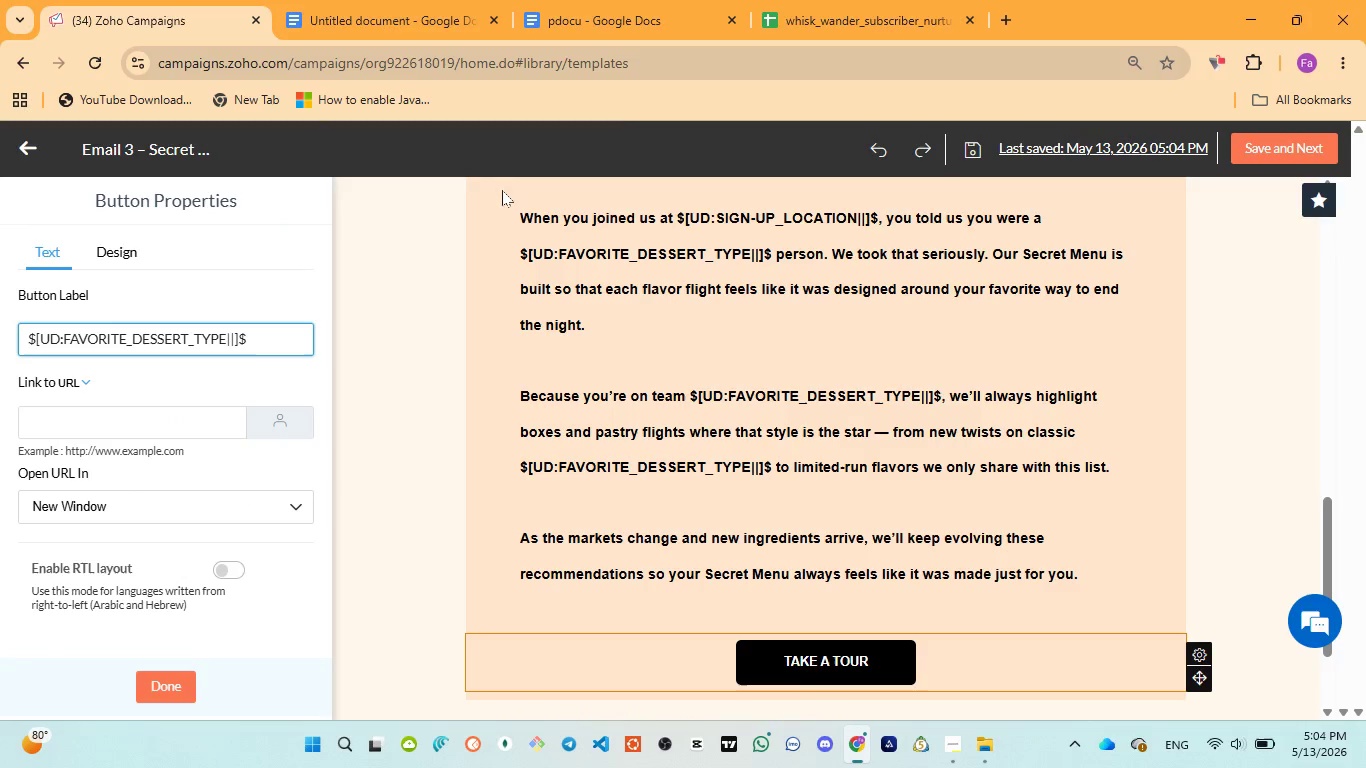 
left_click([594, 12])
 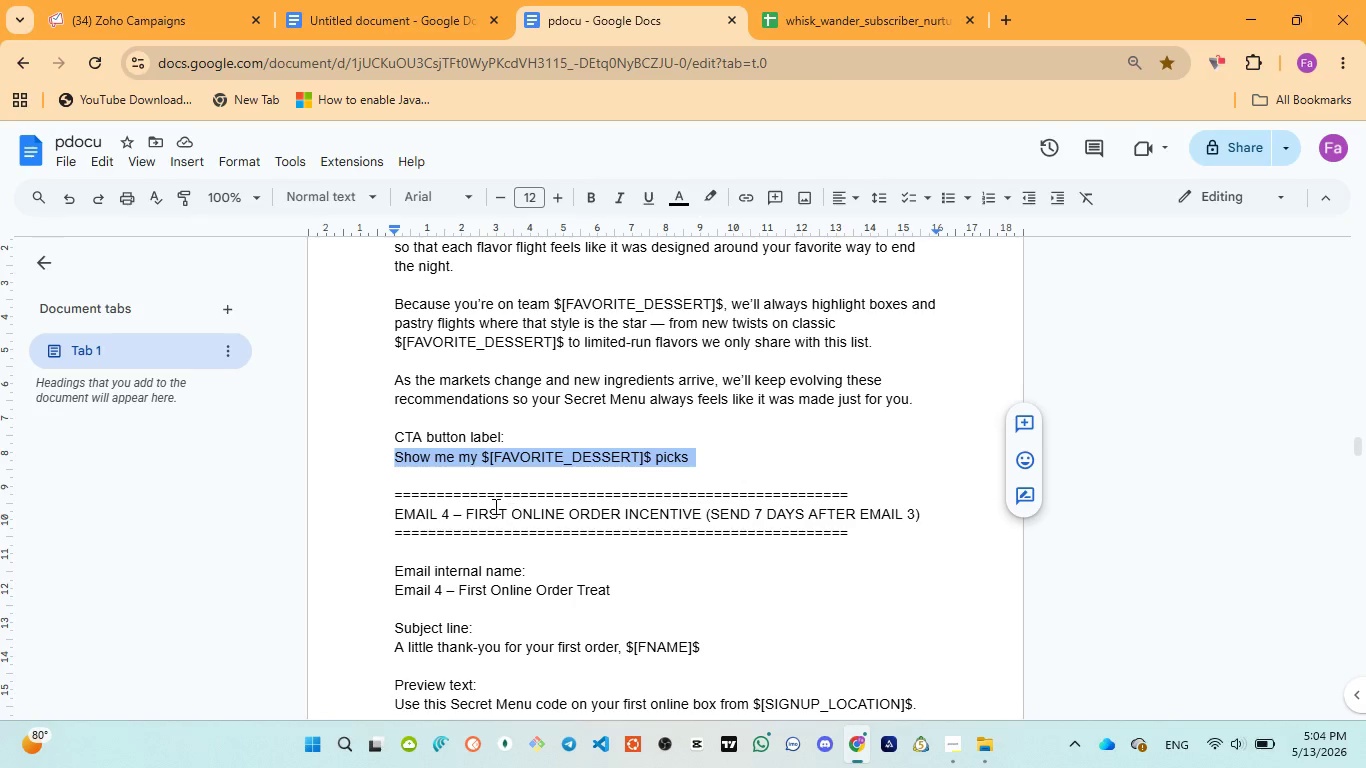 
key(Control+C)
 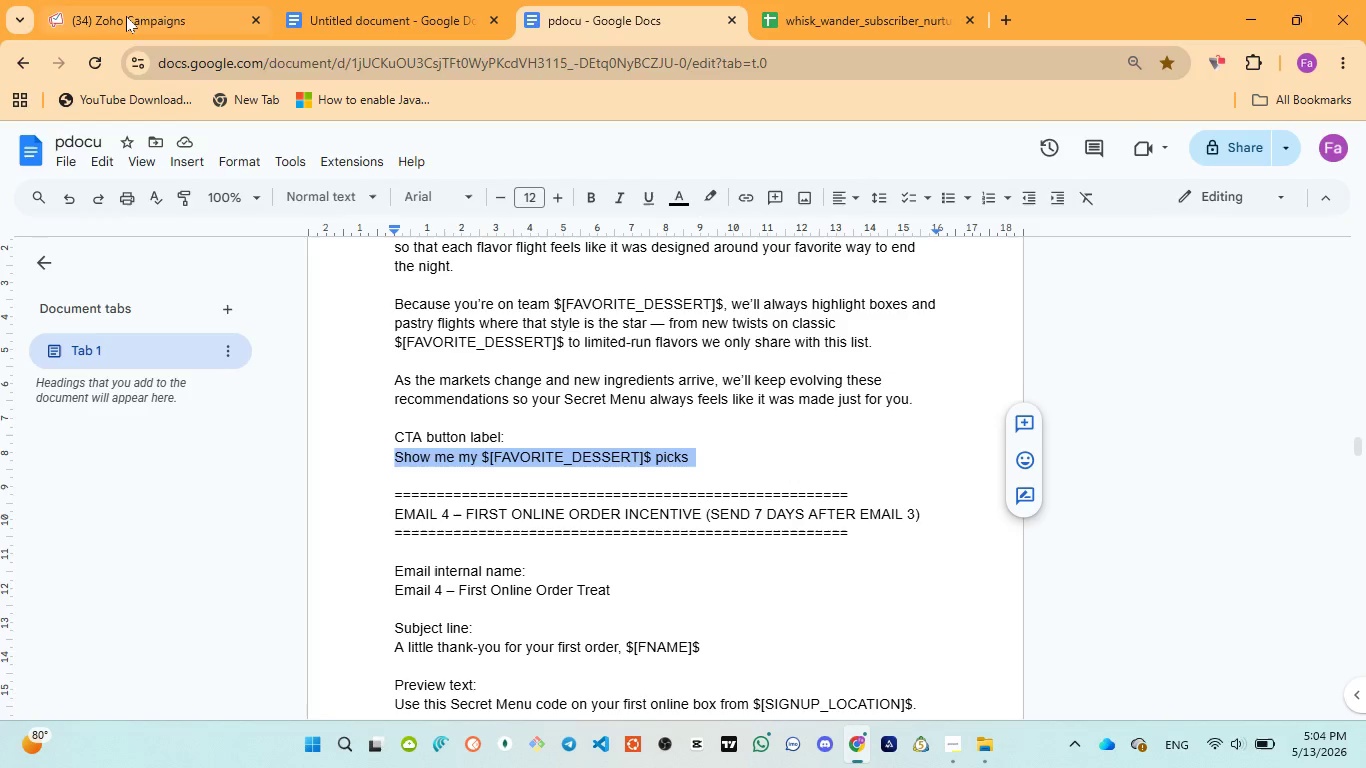 
left_click([126, 16])
 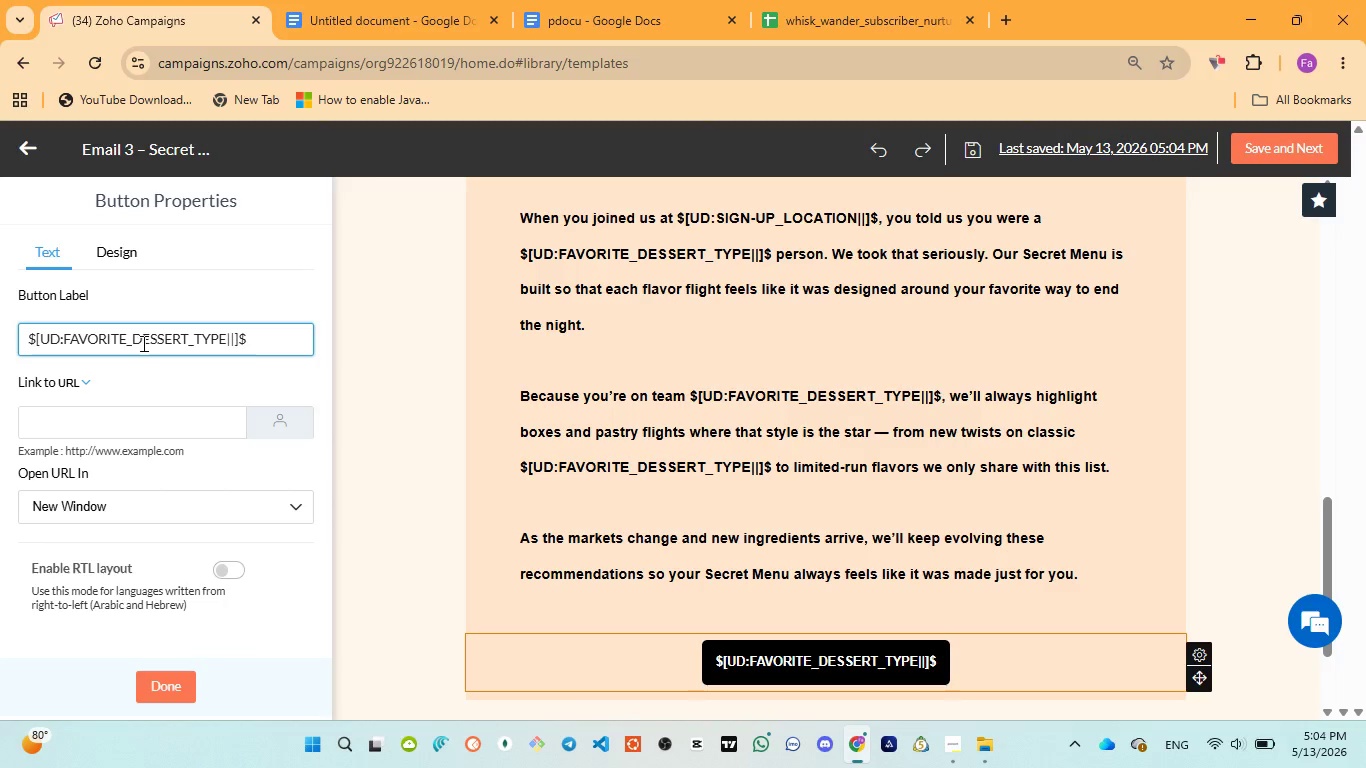 
left_click([142, 343])
 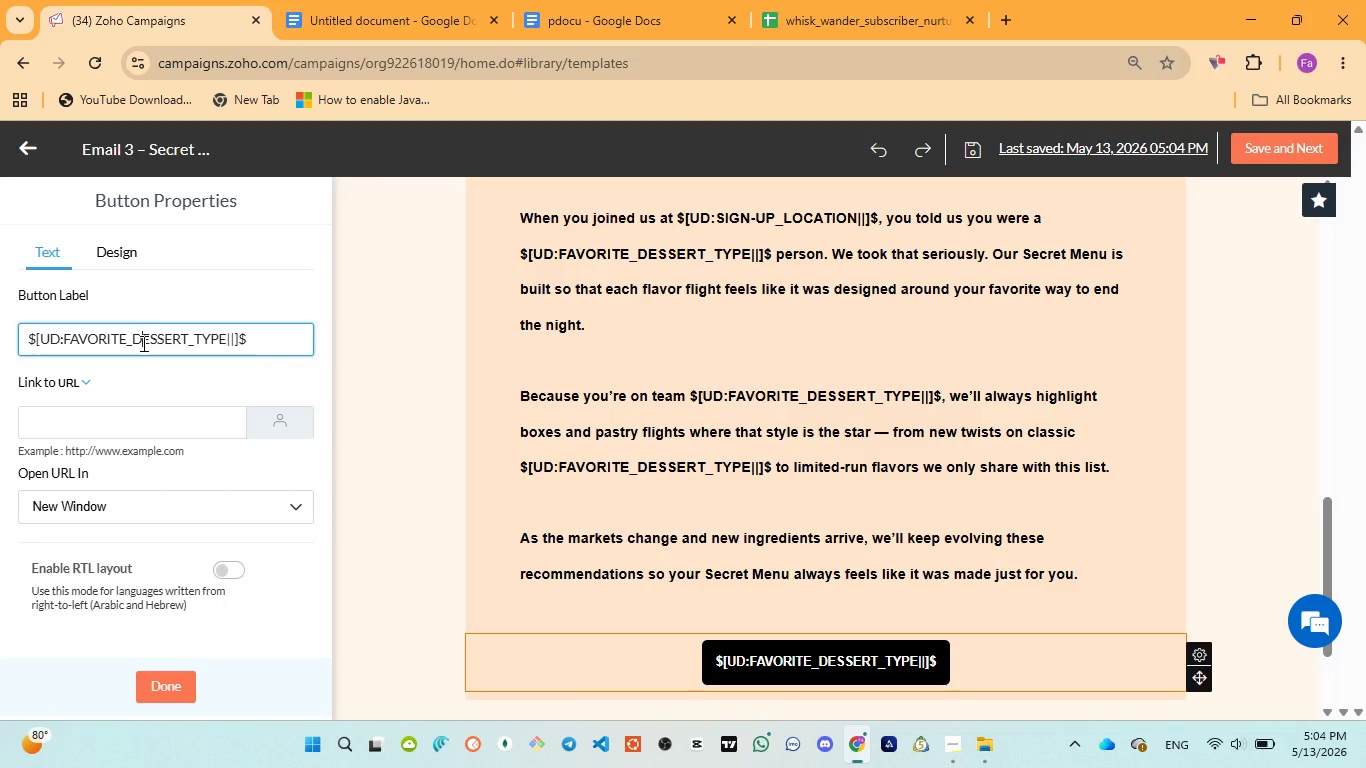 
key(Control+A)
 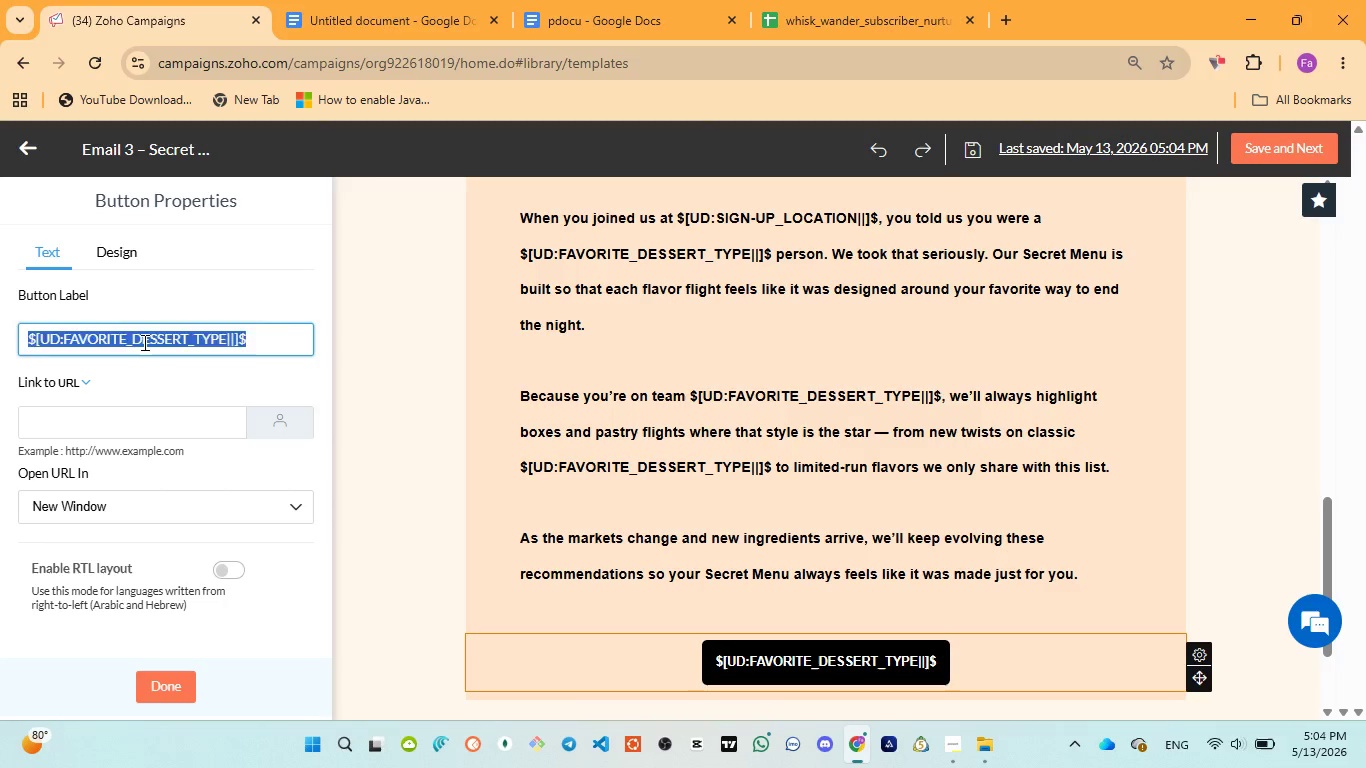 
key(Control+V)
 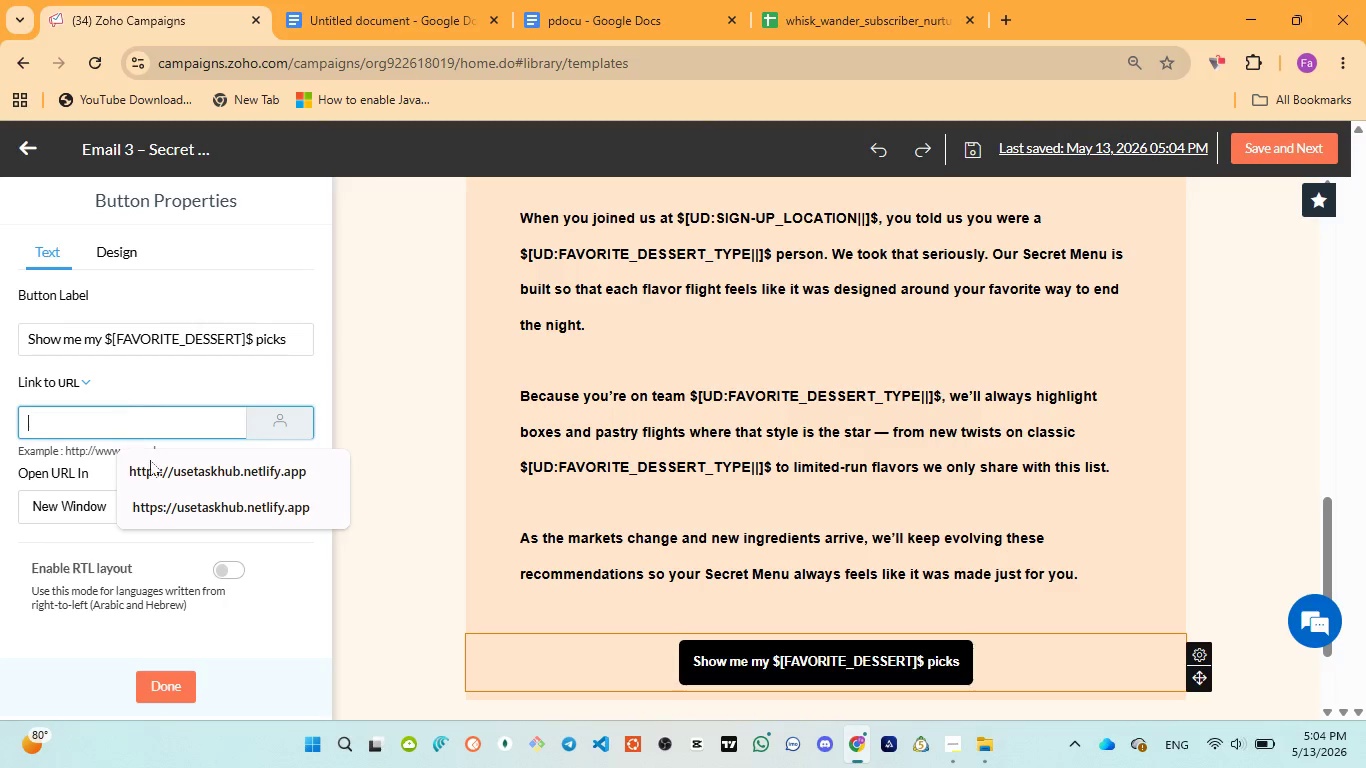 
left_click([167, 482])
 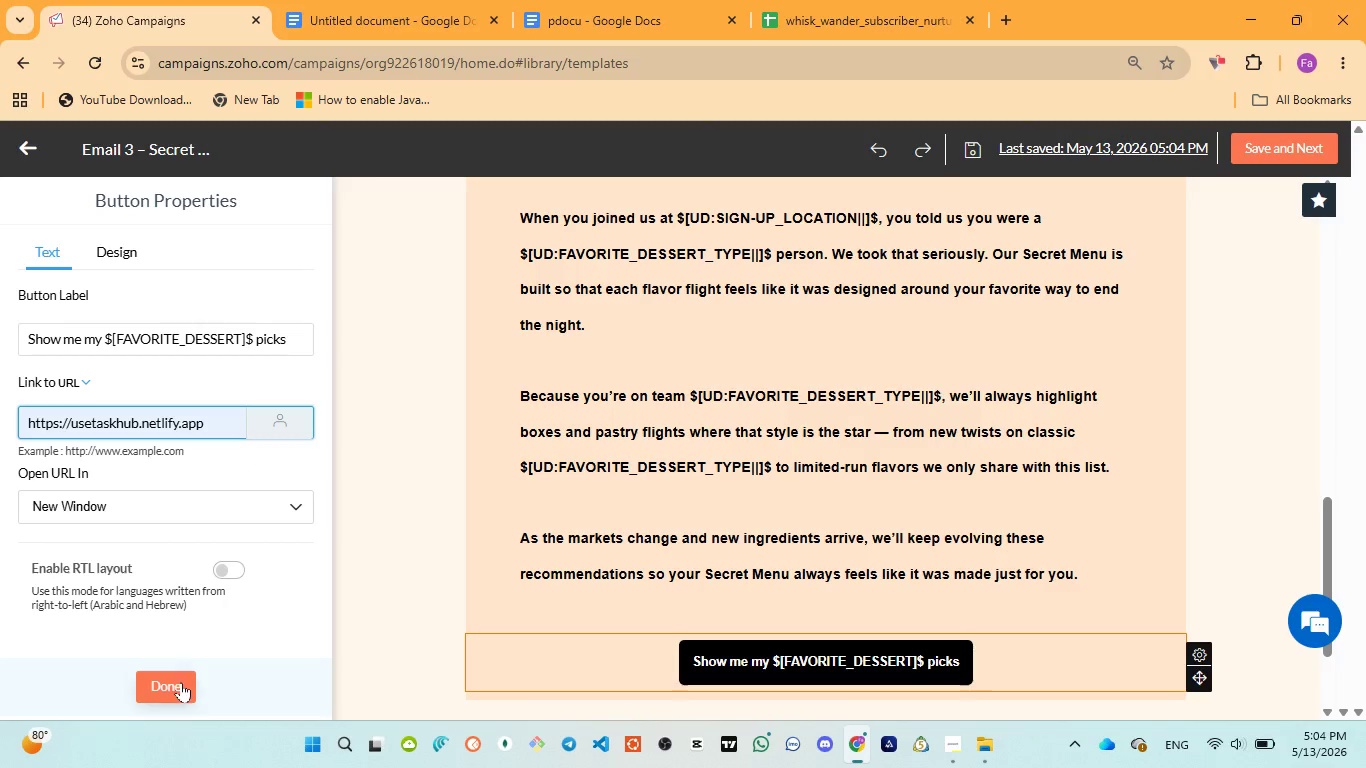 
left_click([180, 688])
 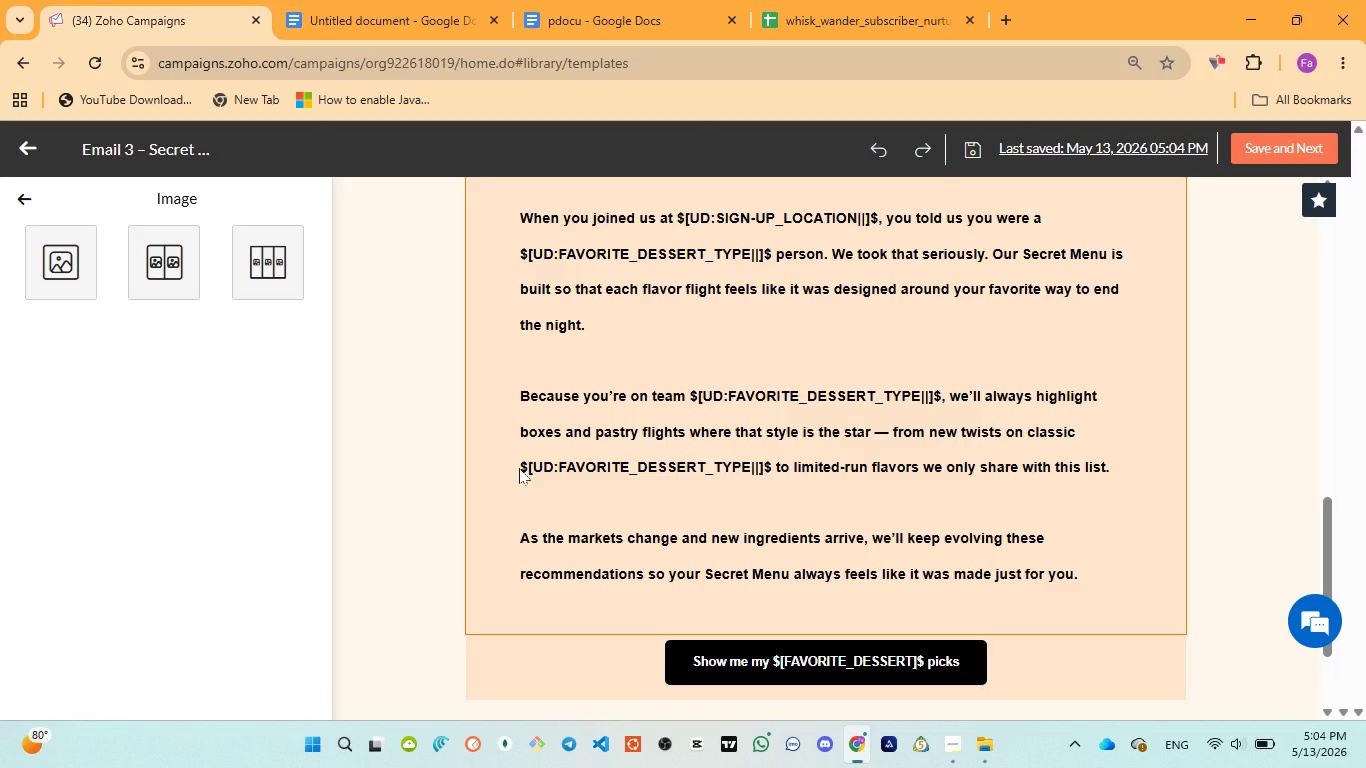 
left_click_drag(start_coordinate=[519, 467], to_coordinate=[590, 474])
 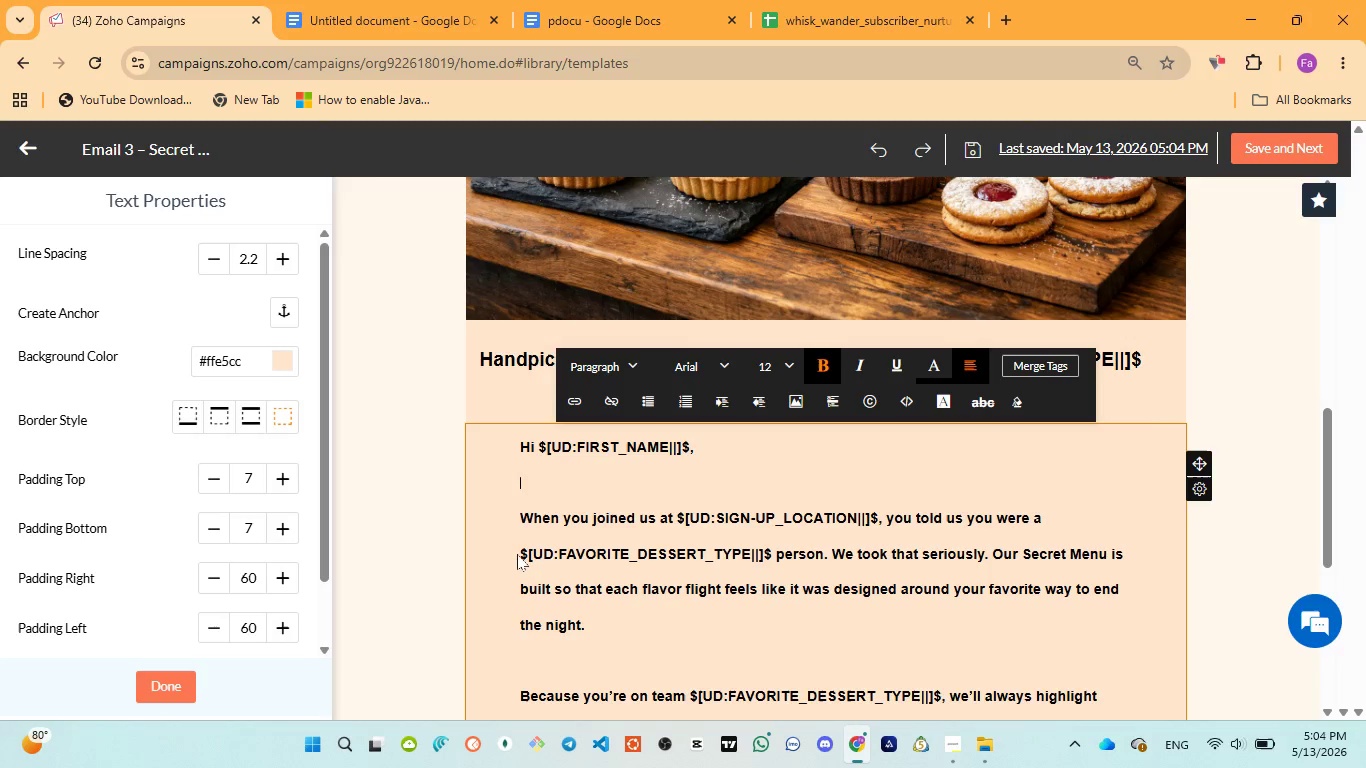 
left_click_drag(start_coordinate=[520, 554], to_coordinate=[771, 554])
 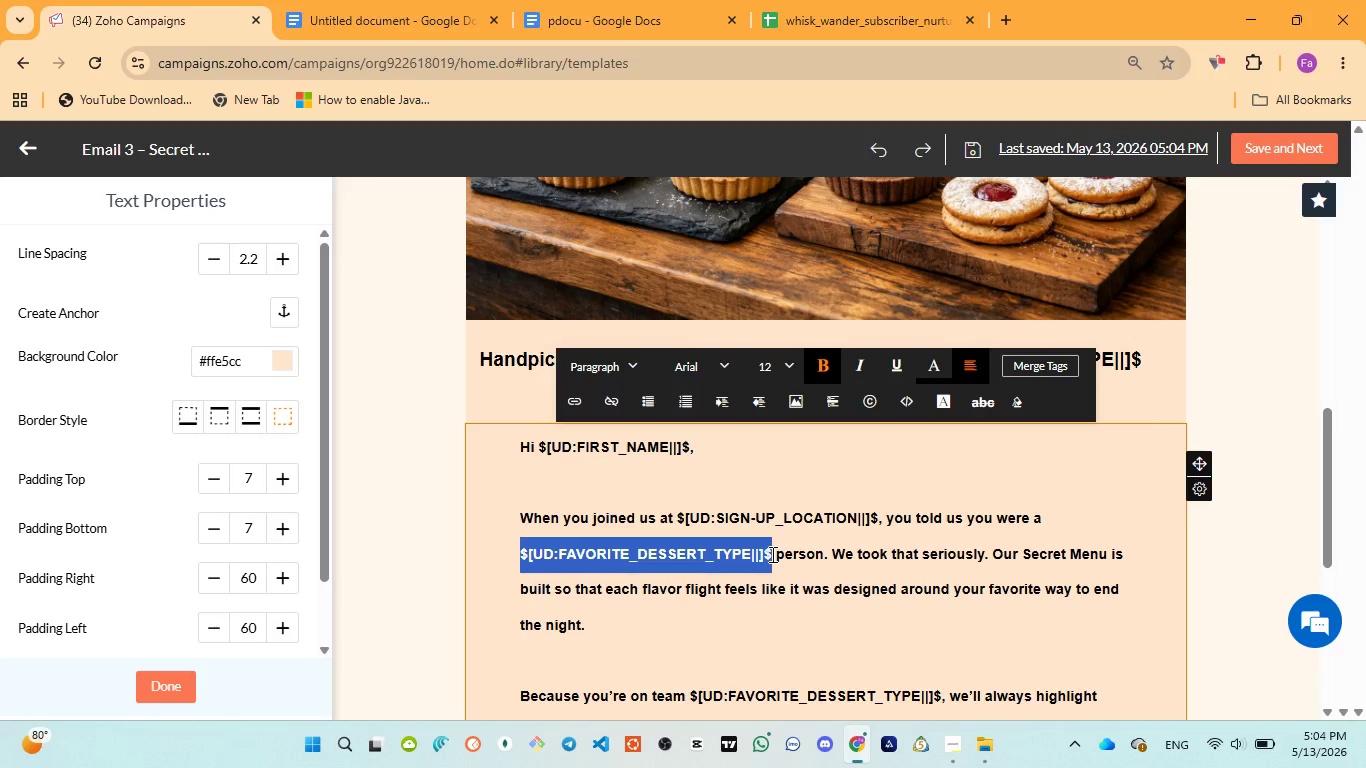 
key(Control+C)
 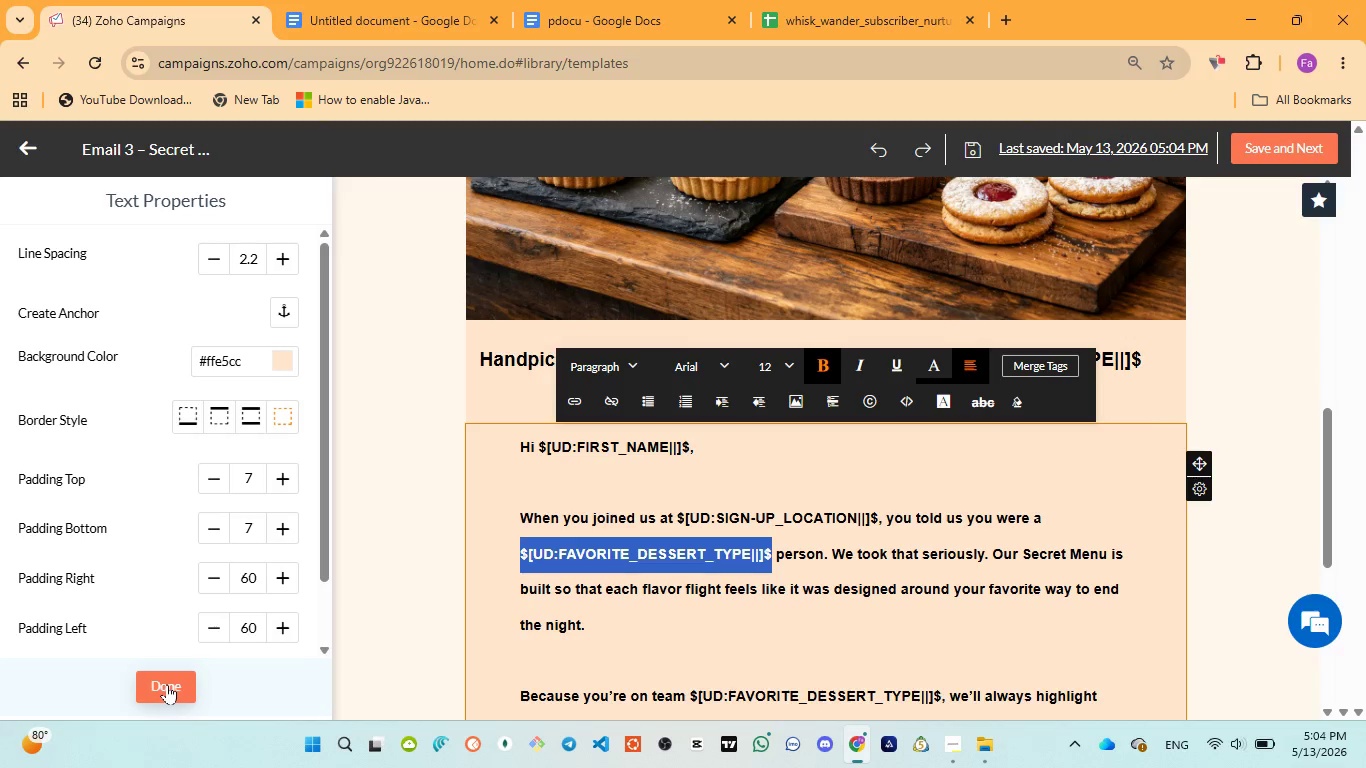 
scroll: coordinate [669, 553], scroll_direction: down, amount: 4.0
 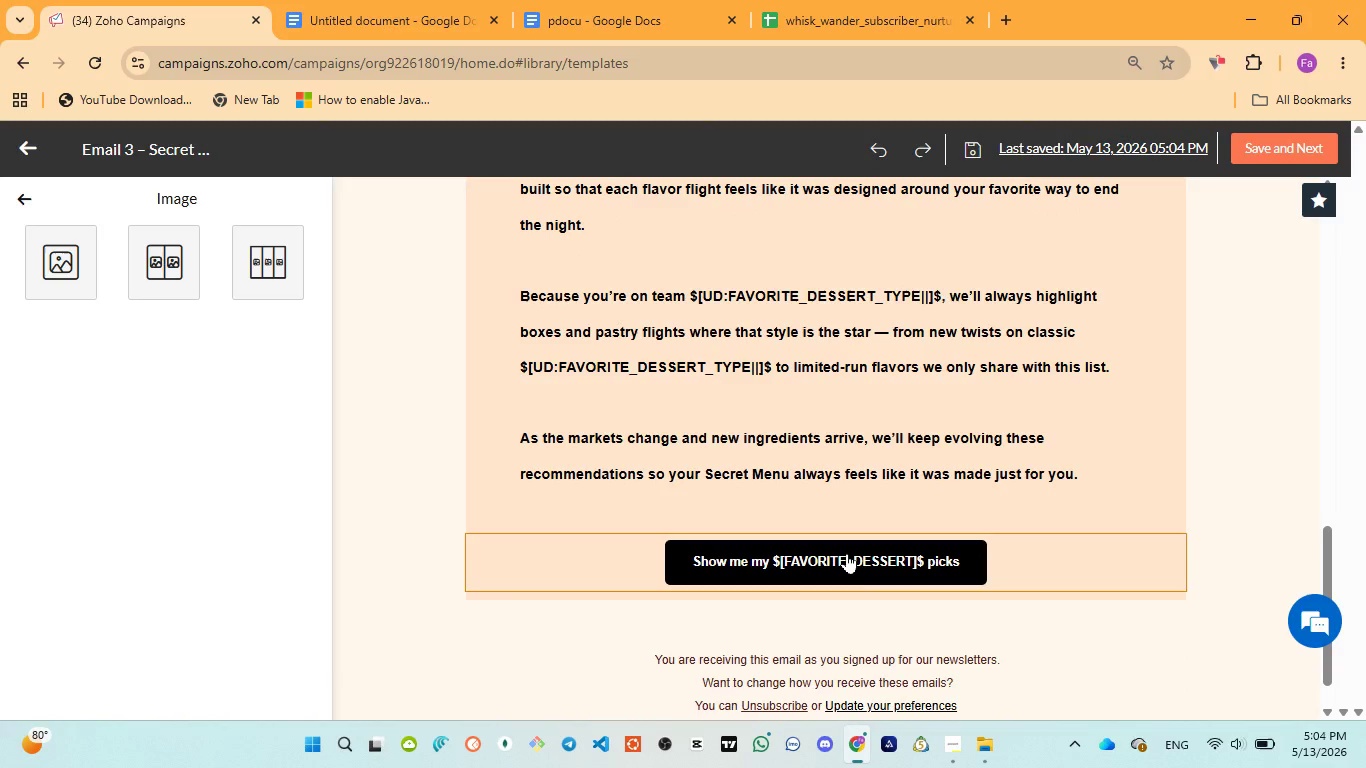 
left_click([847, 553])
 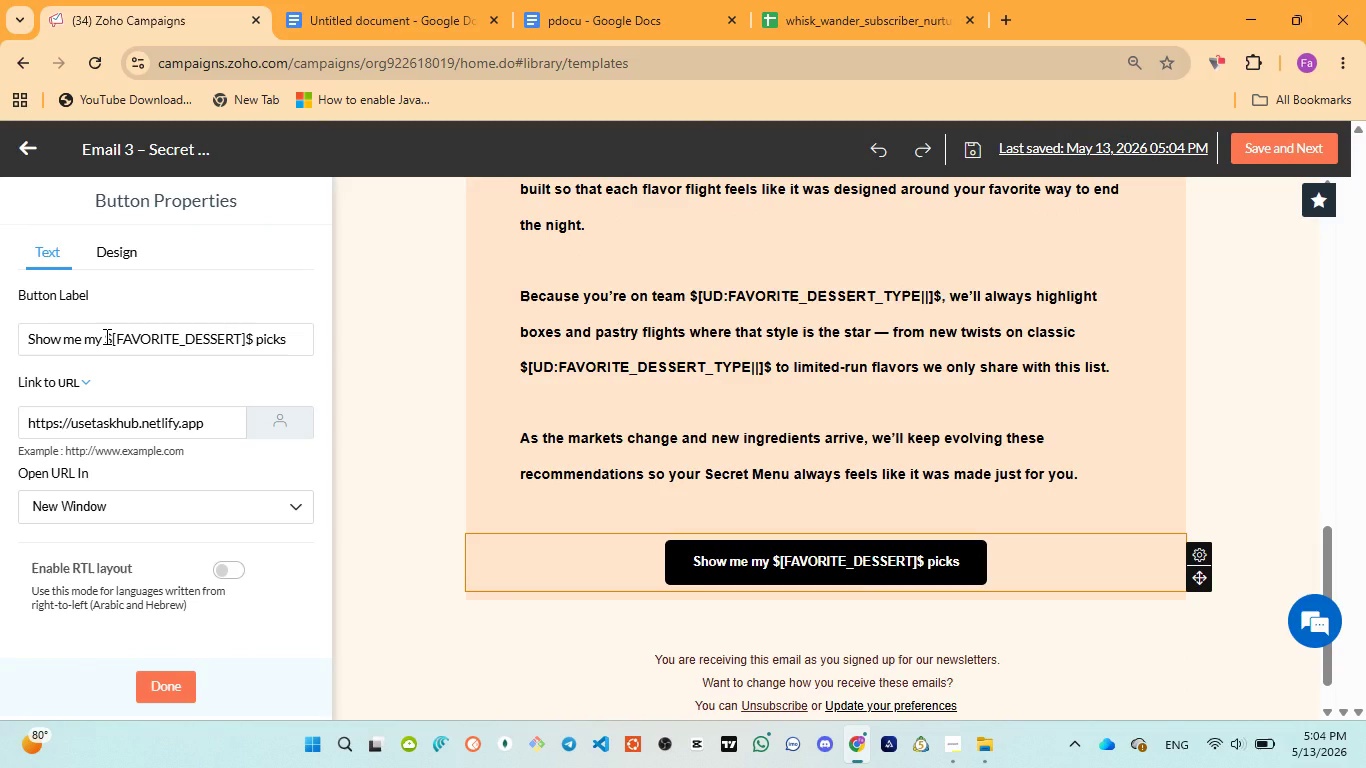 
left_click_drag(start_coordinate=[105, 336], to_coordinate=[250, 345])
 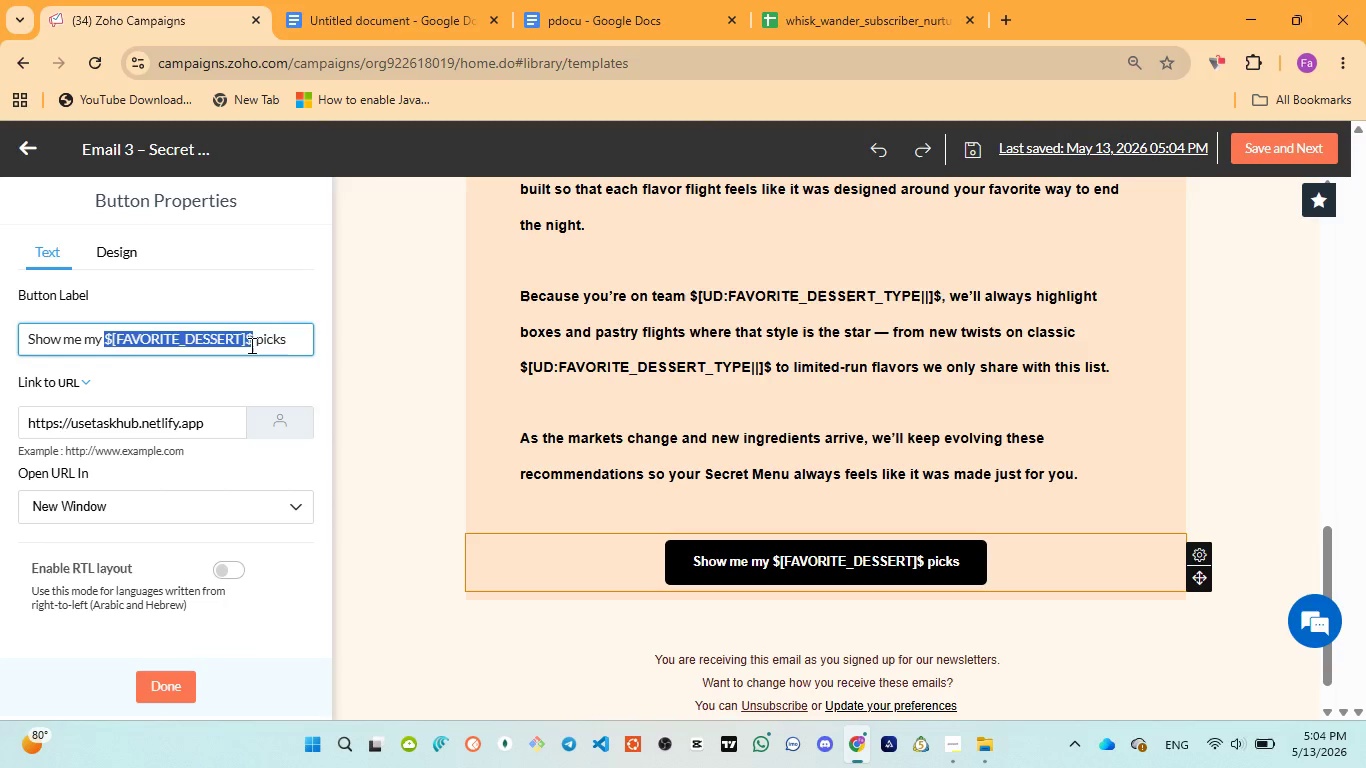 
key(Backspace)
 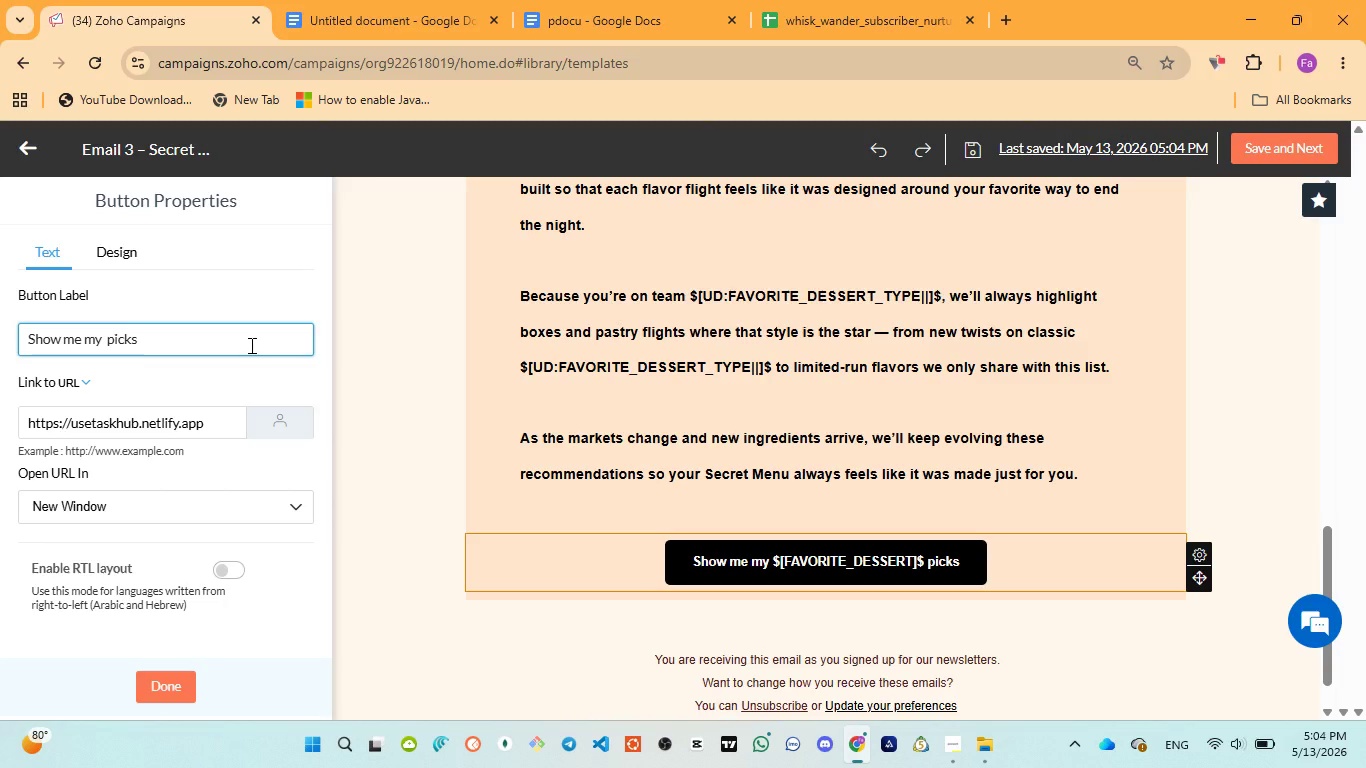 
key(Control+V)
 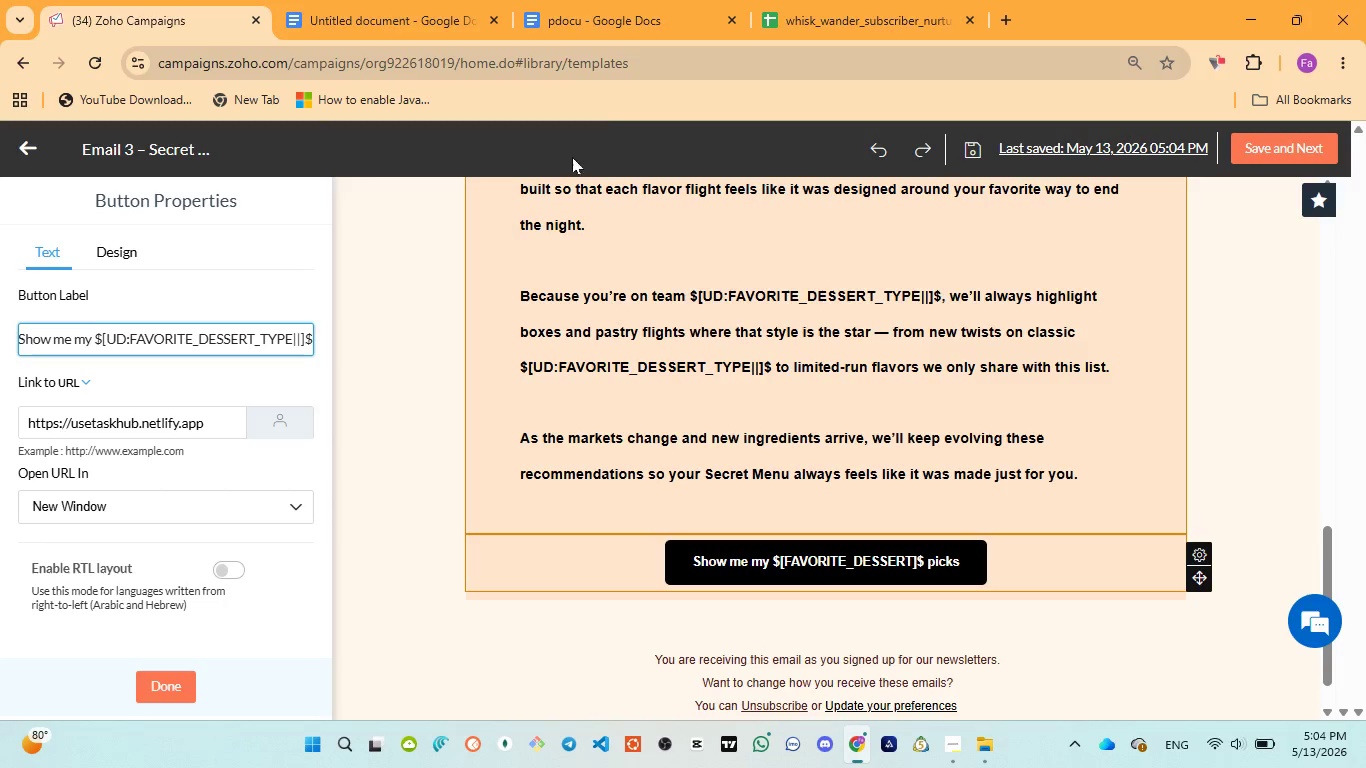 
left_click([633, 23])
 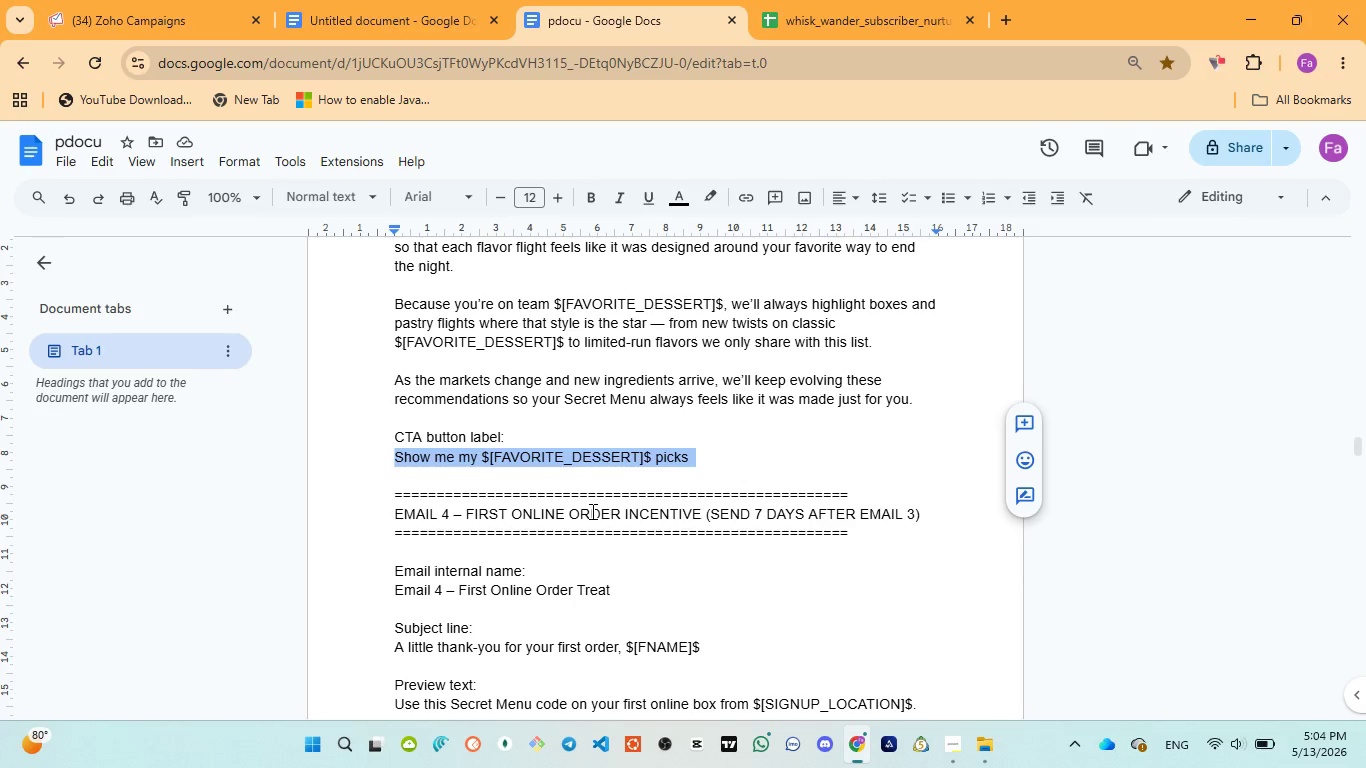 
left_click([121, 24])
 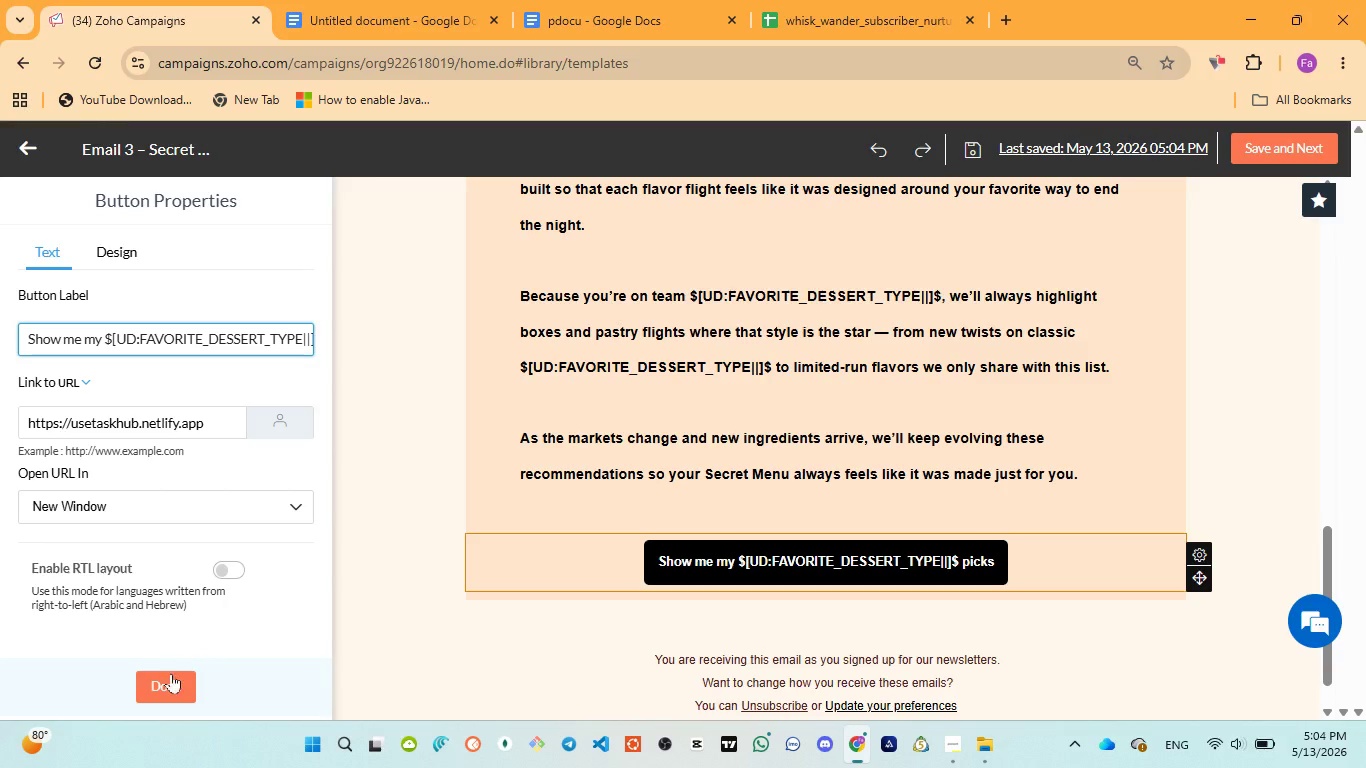 
left_click([171, 677])
 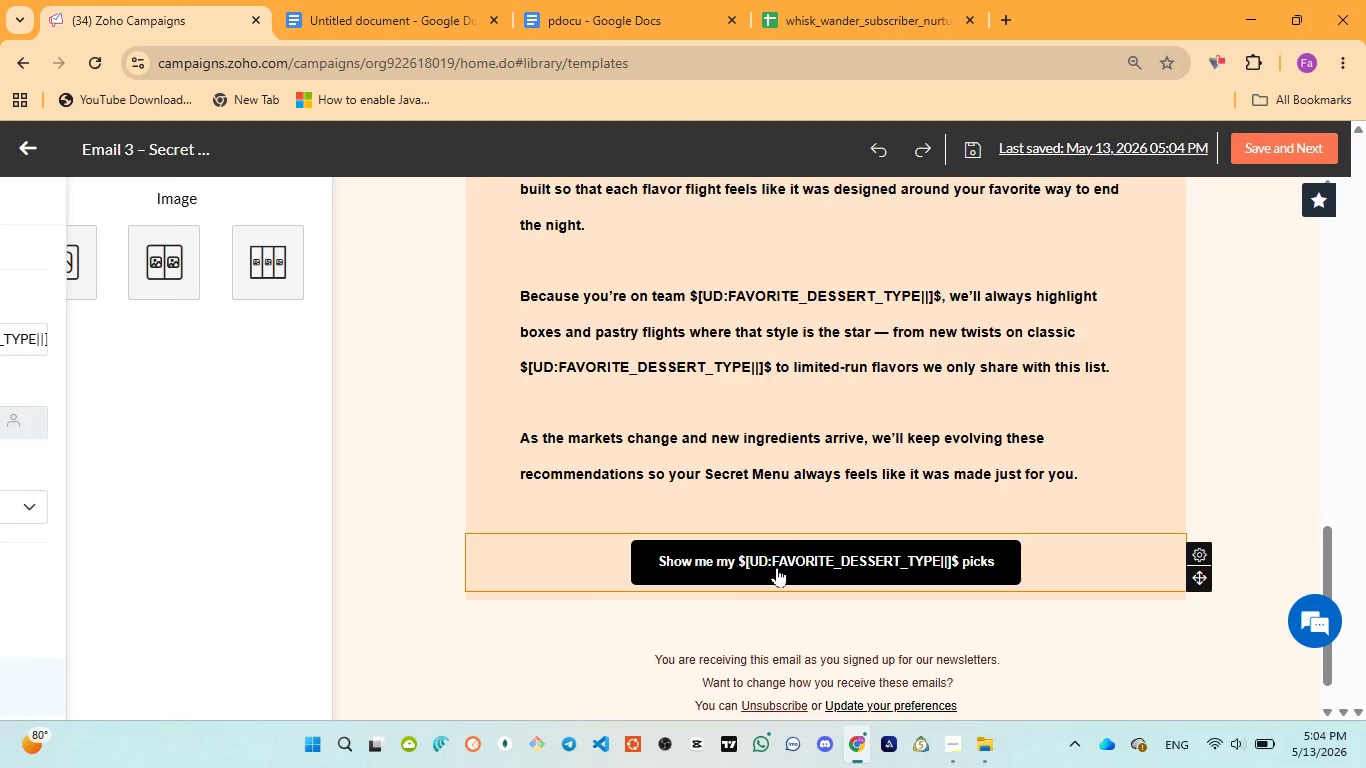 
scroll: coordinate [853, 498], scroll_direction: up, amount: 11.0
 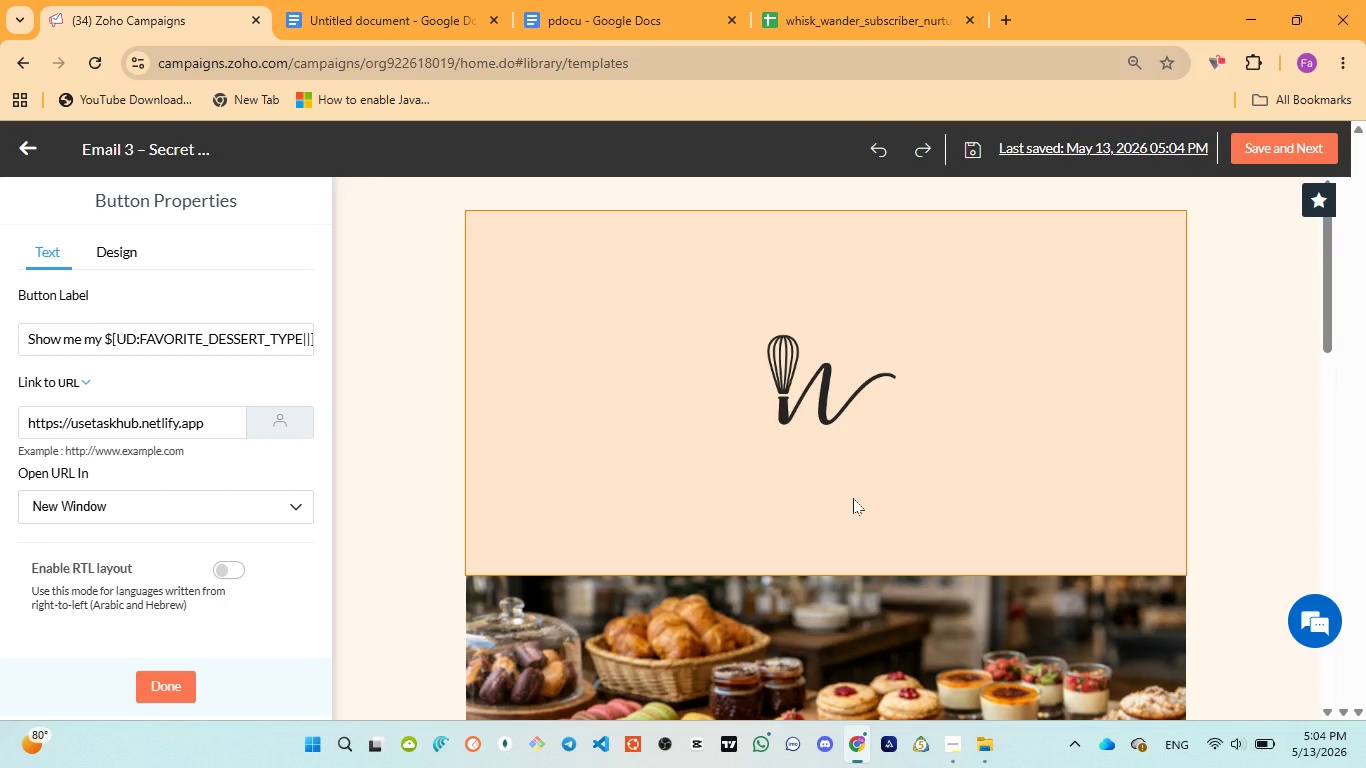 
wait(6.7)
 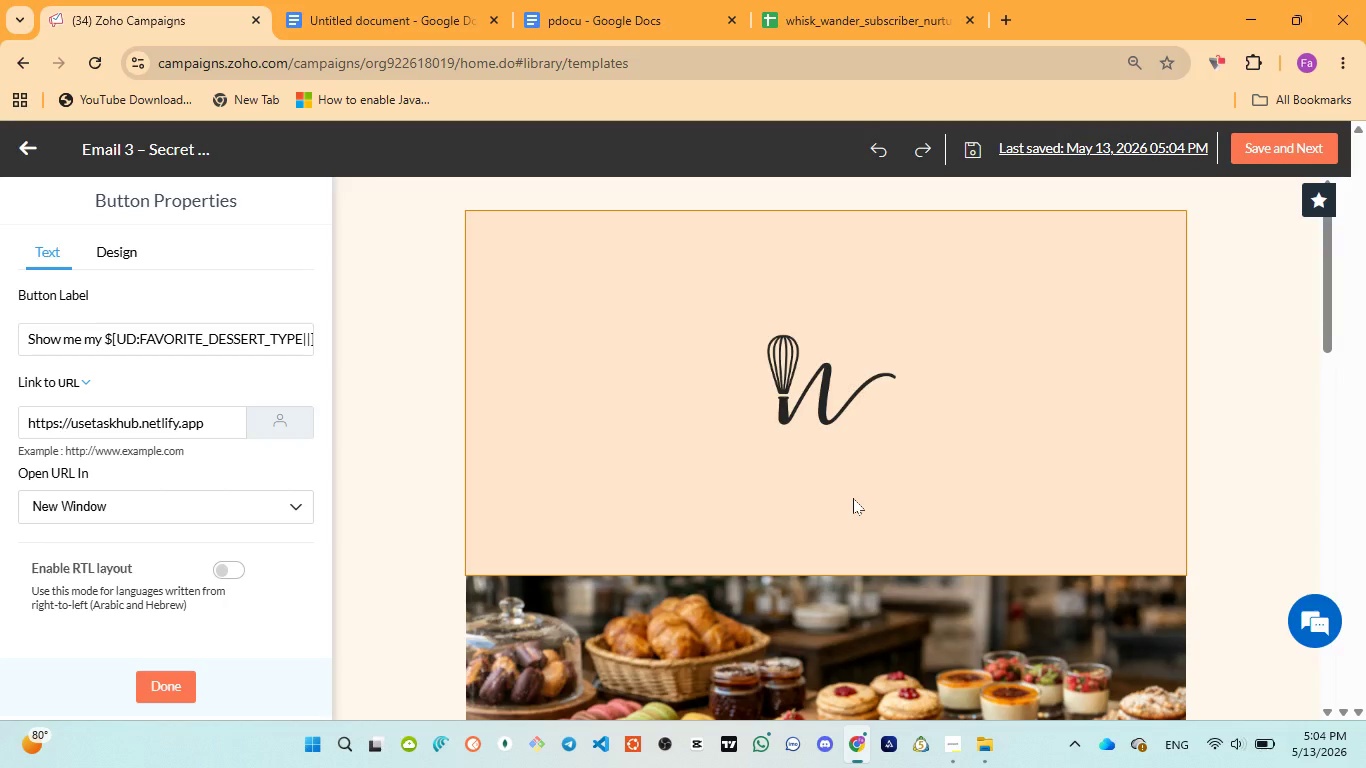 
left_click([950, 692])